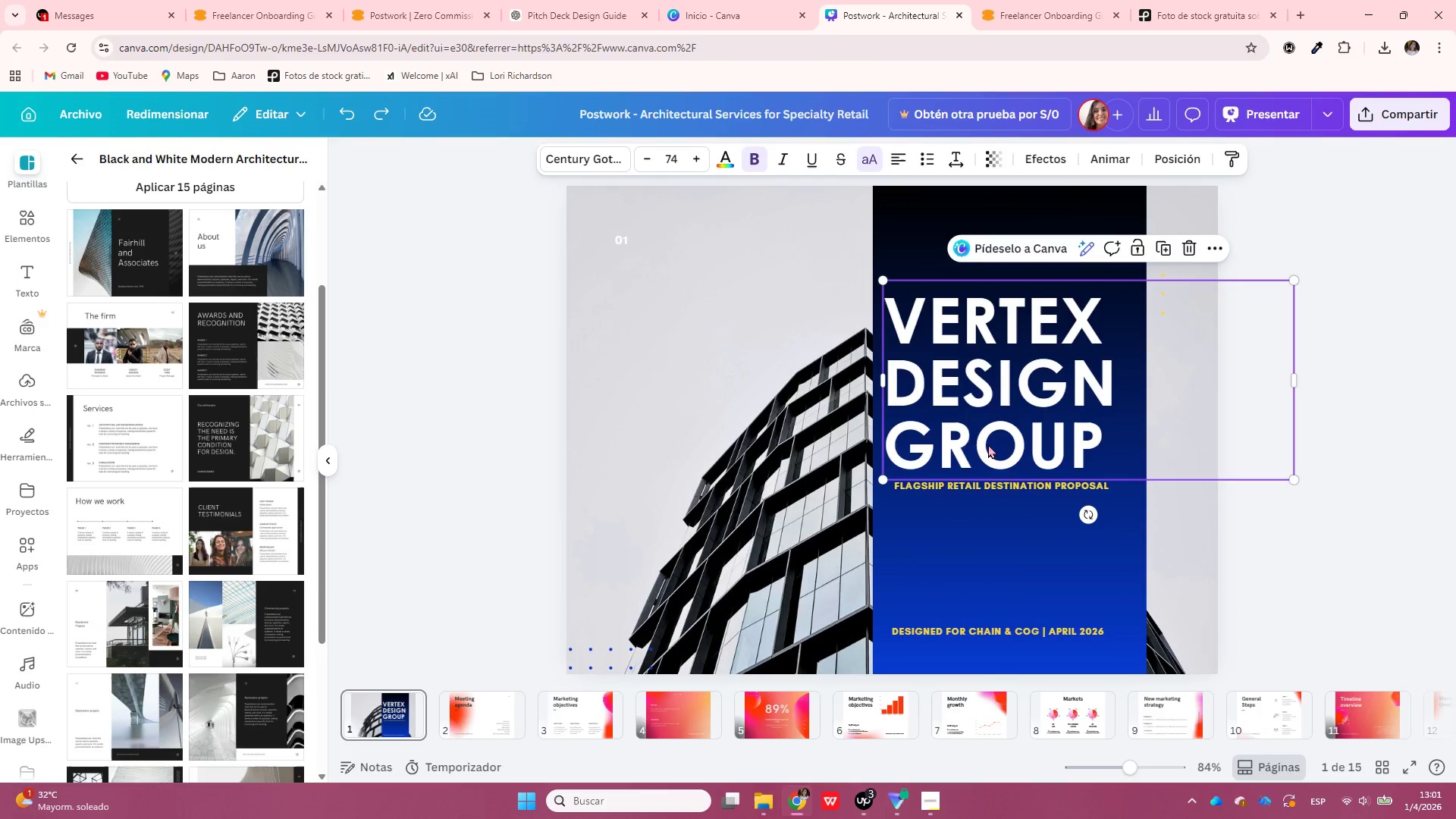 
left_click([983, 482])
 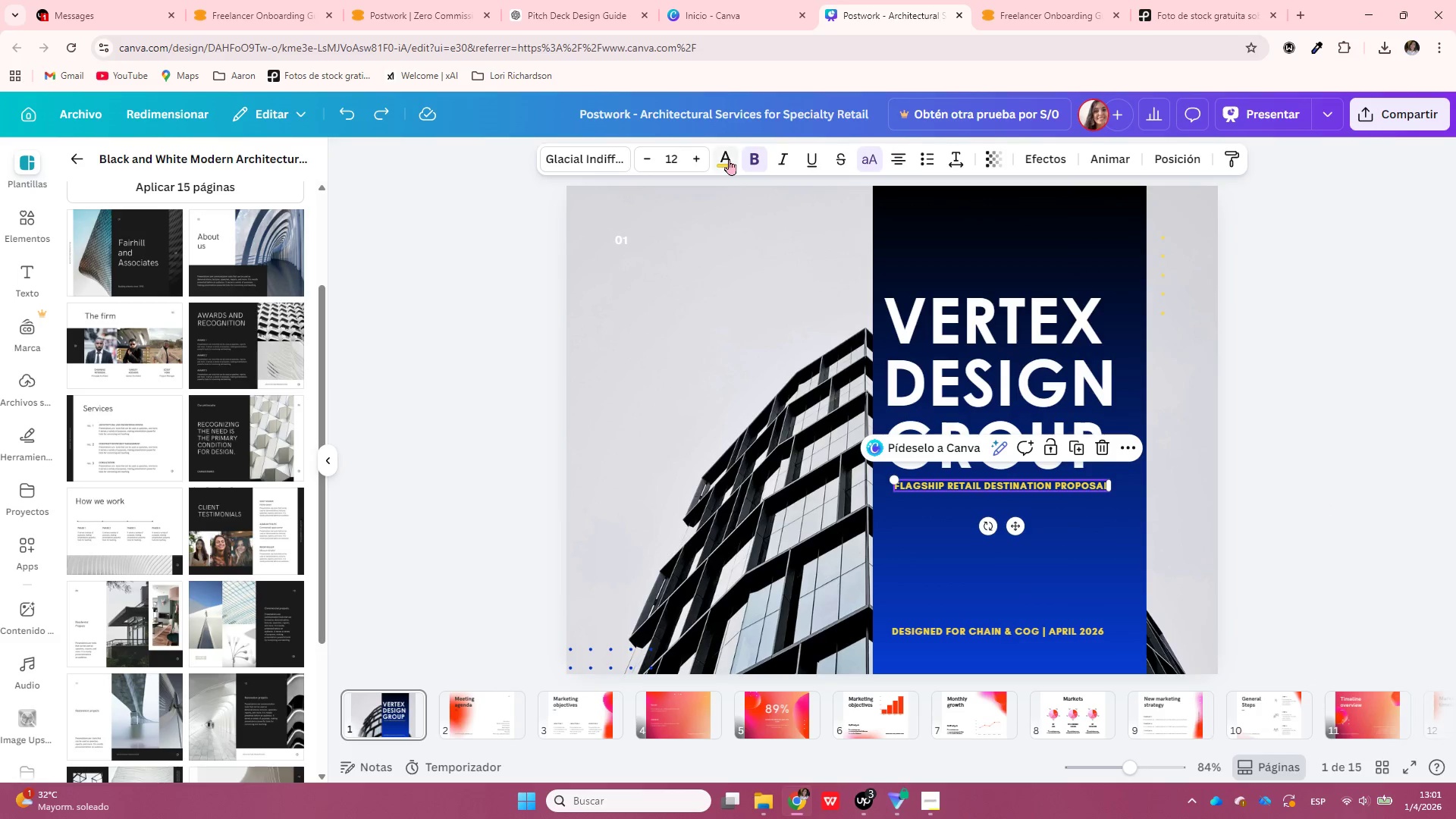 
left_click([729, 161])
 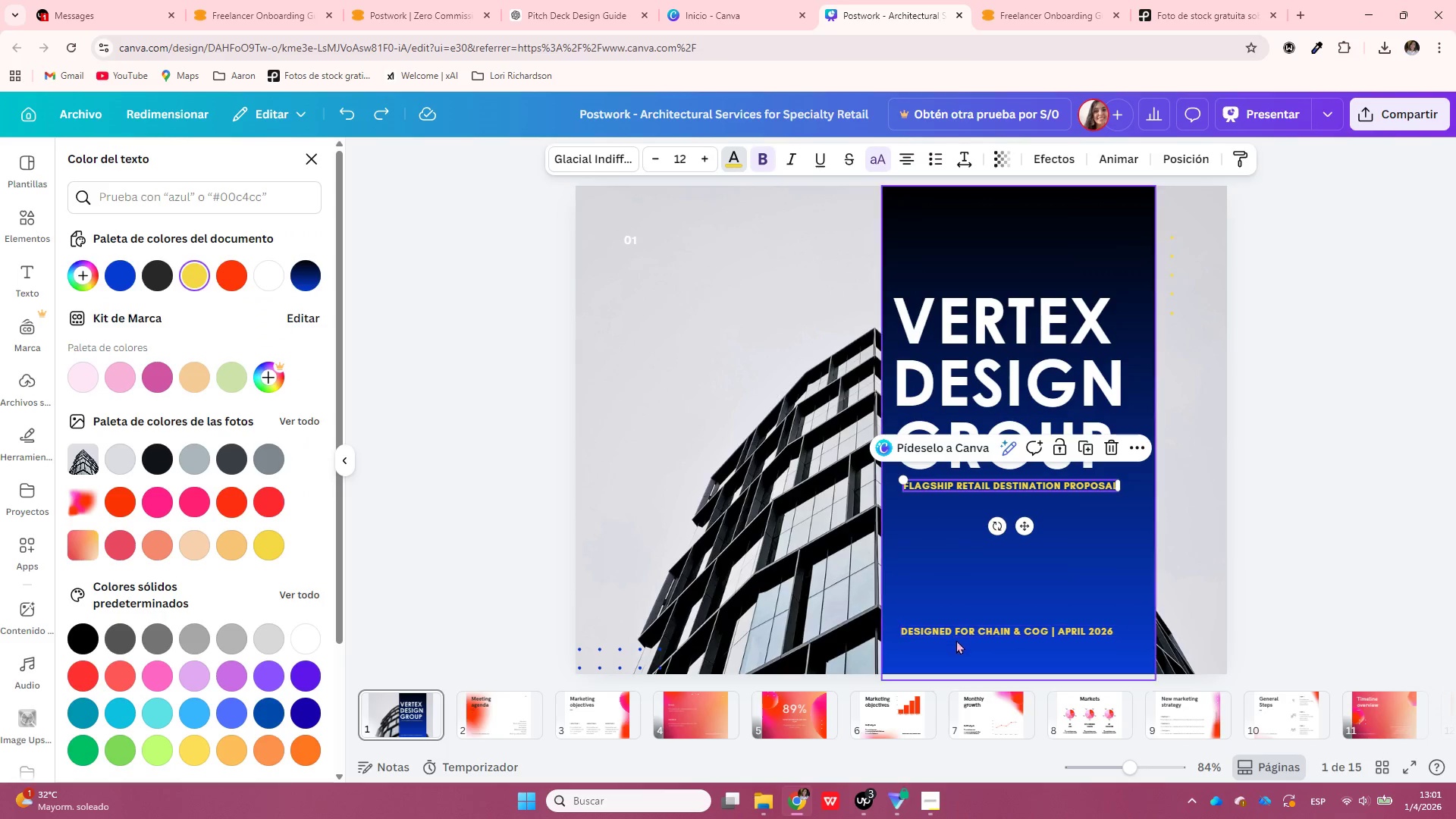 
left_click([960, 629])
 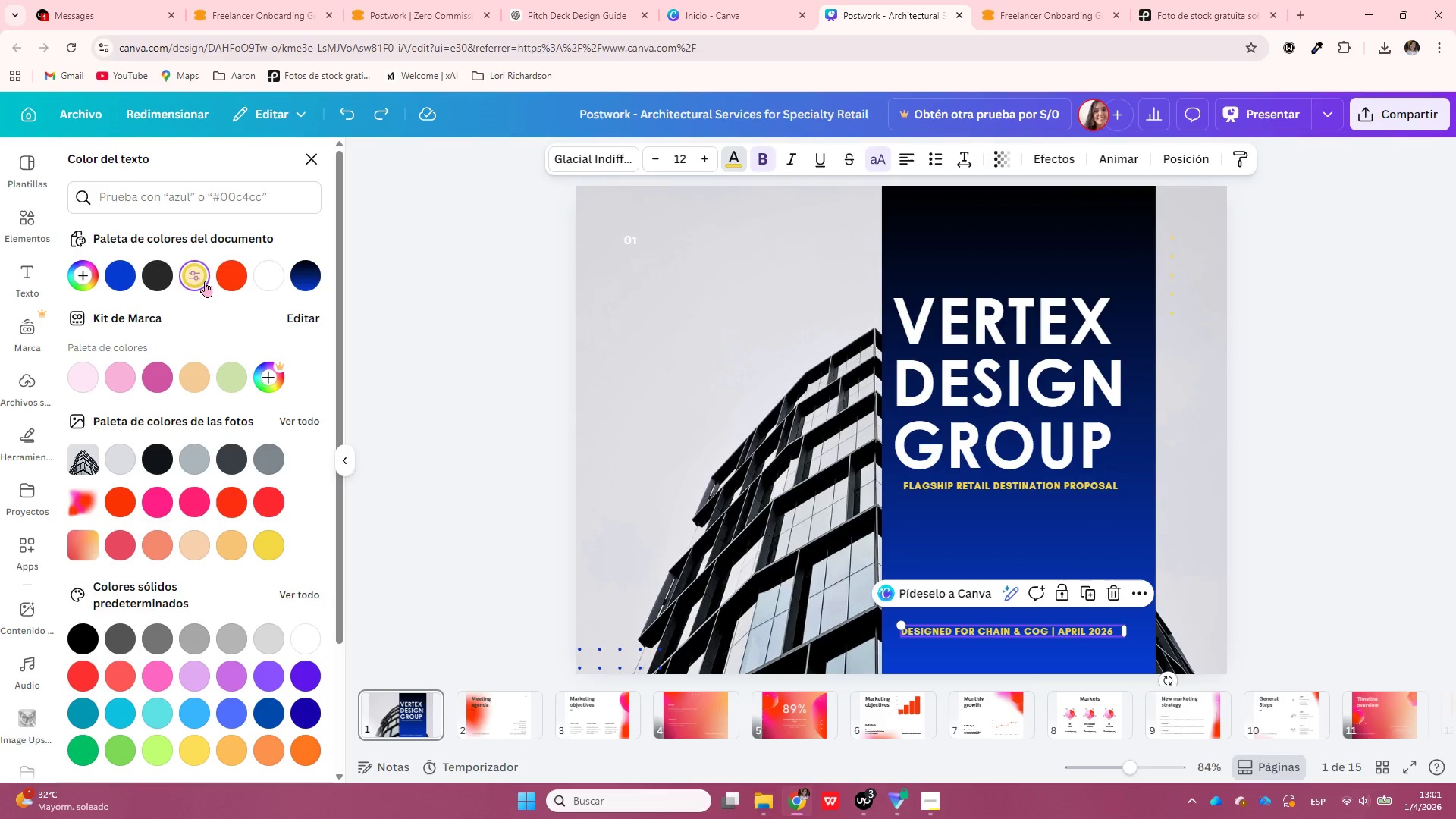 
left_click([197, 276])
 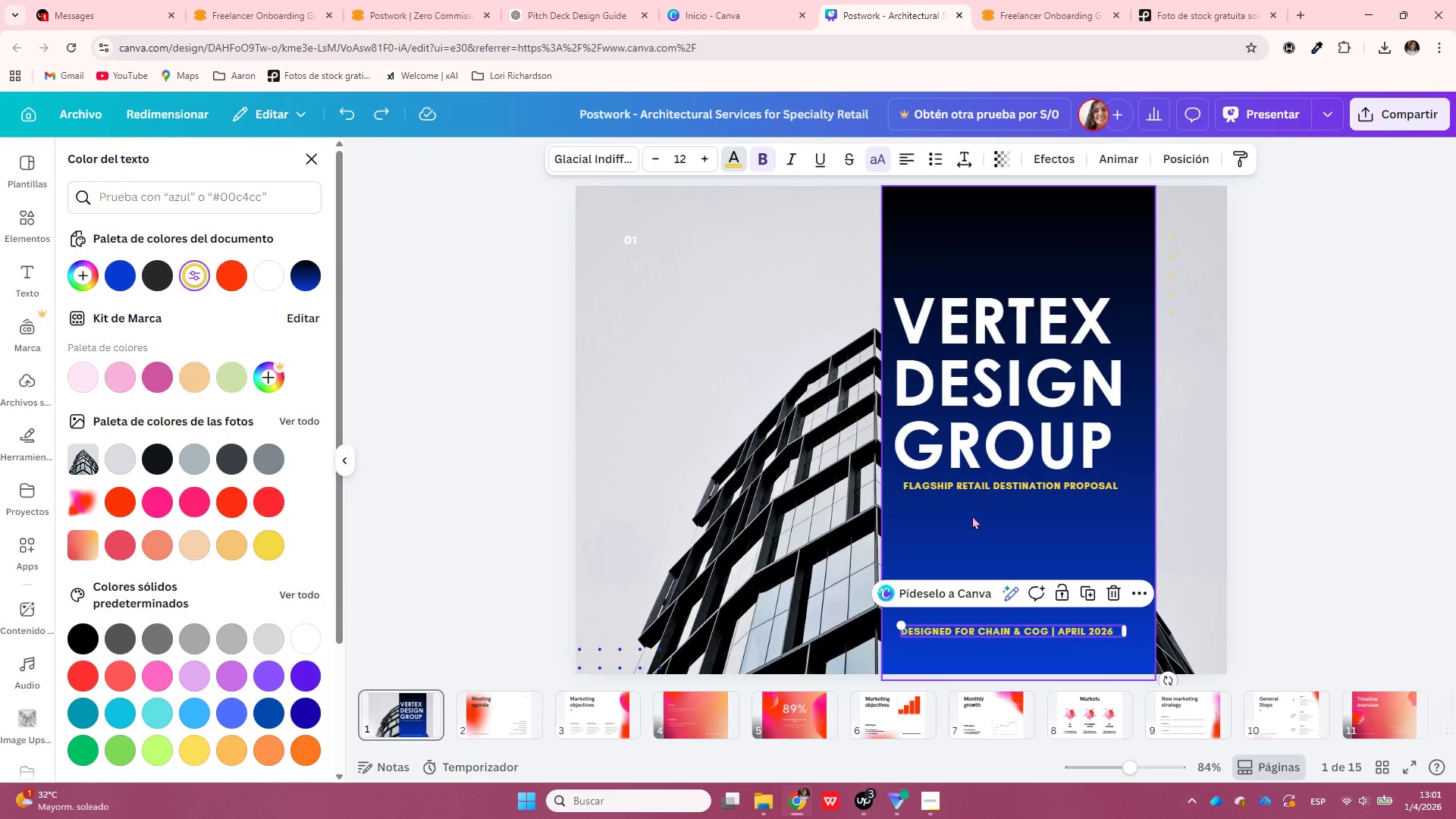 
left_click([1087, 522])
 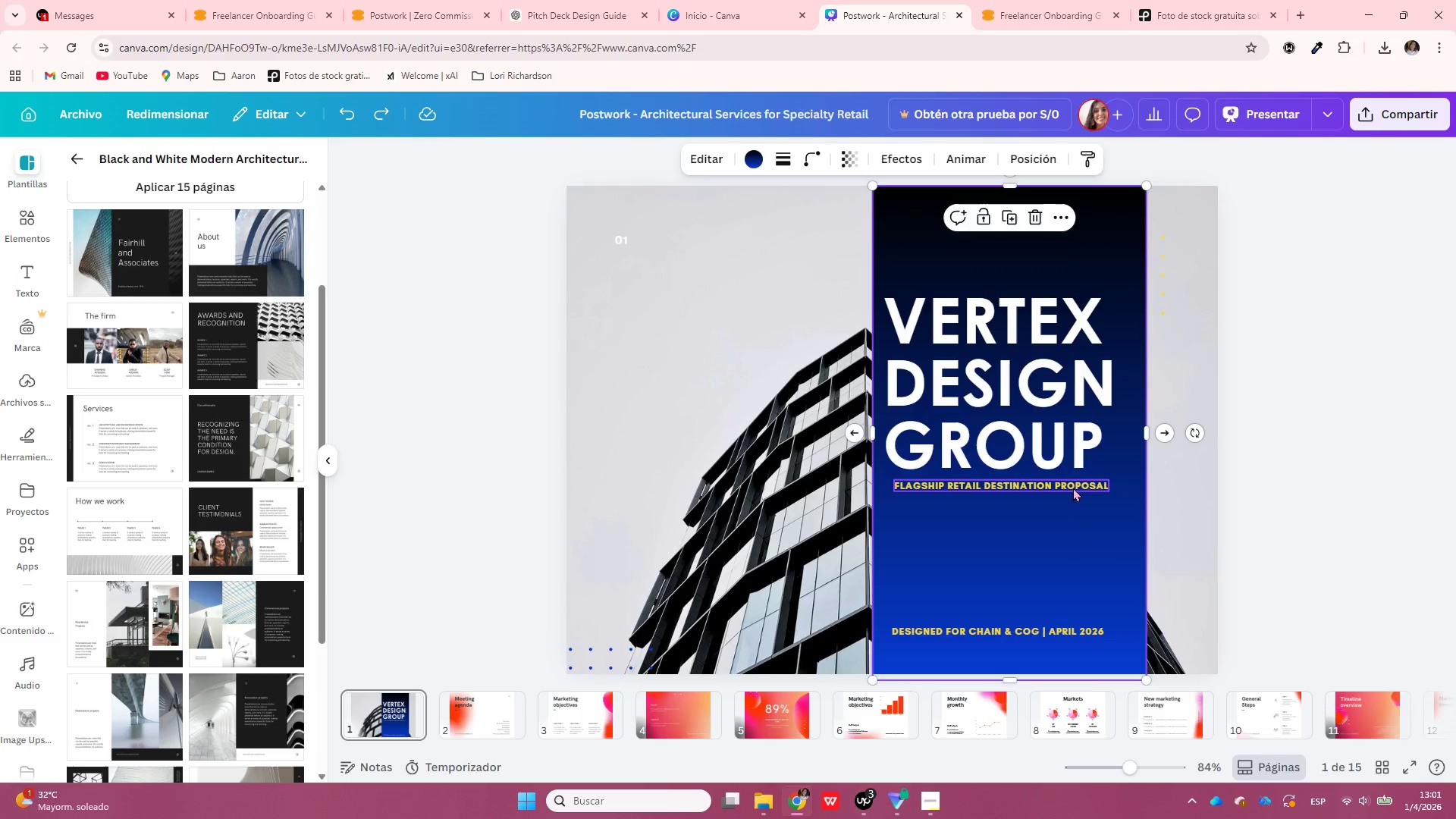 
left_click([1072, 486])
 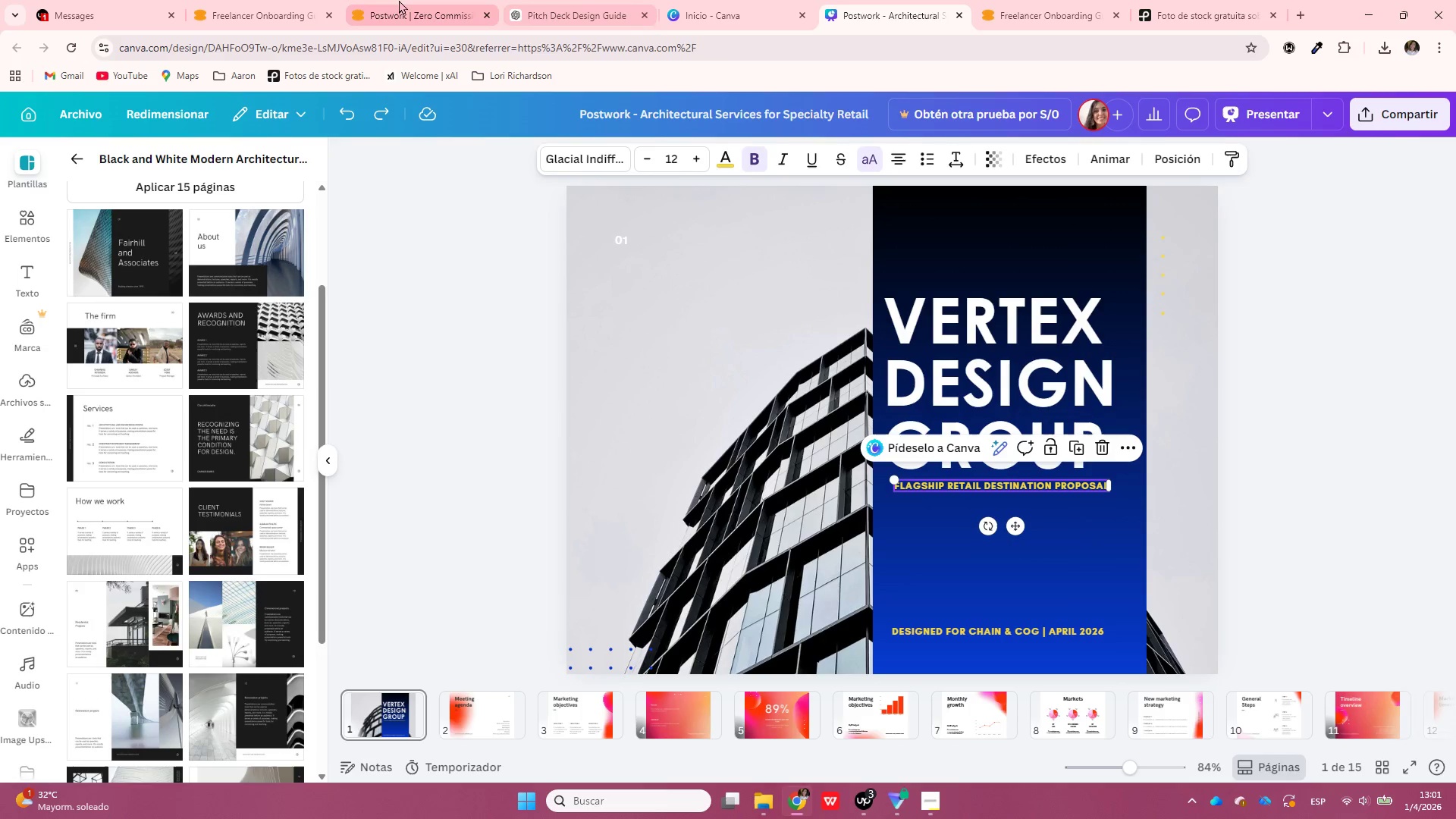 
left_click([432, 0])
 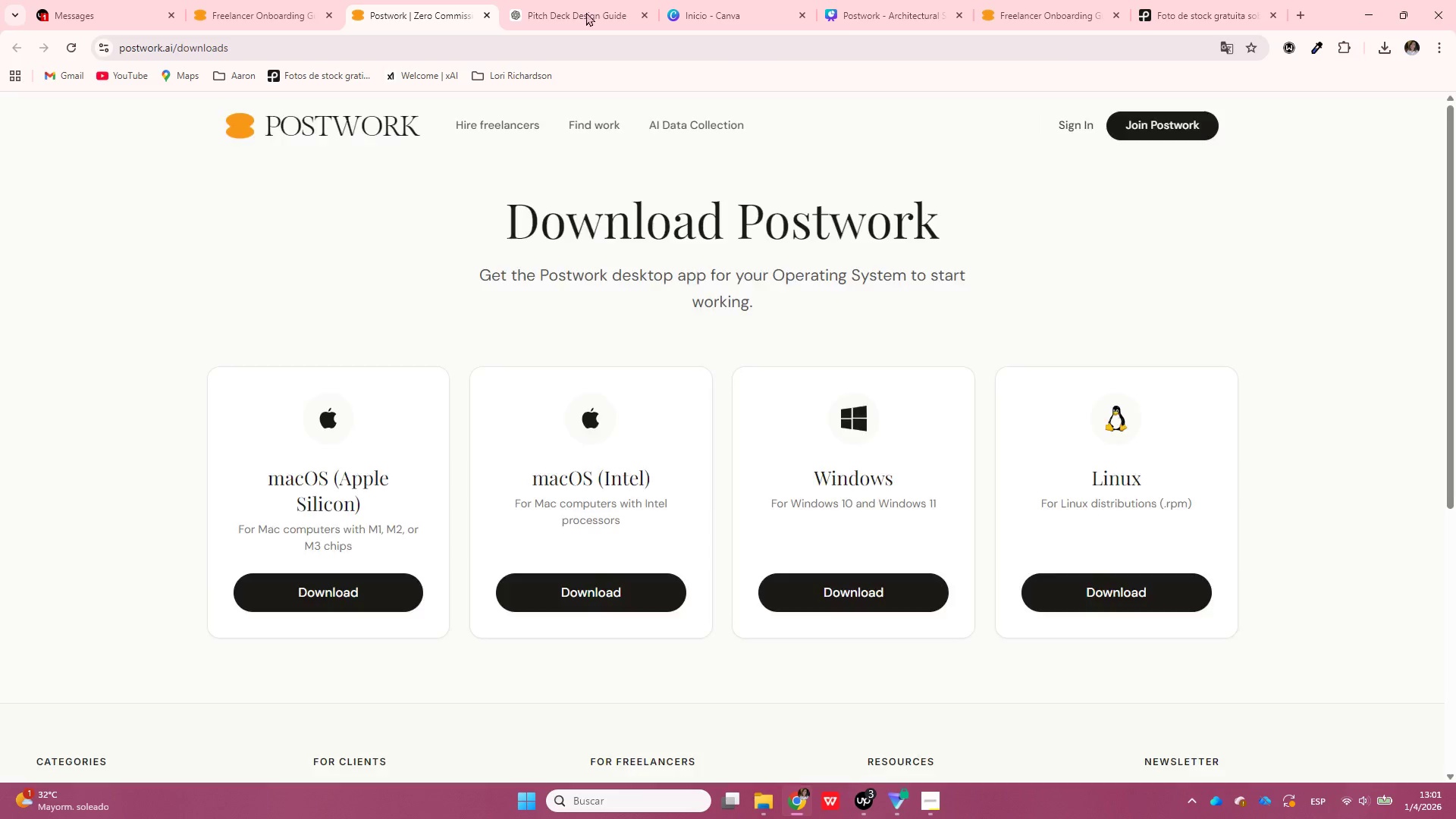 
left_click([583, 0])
 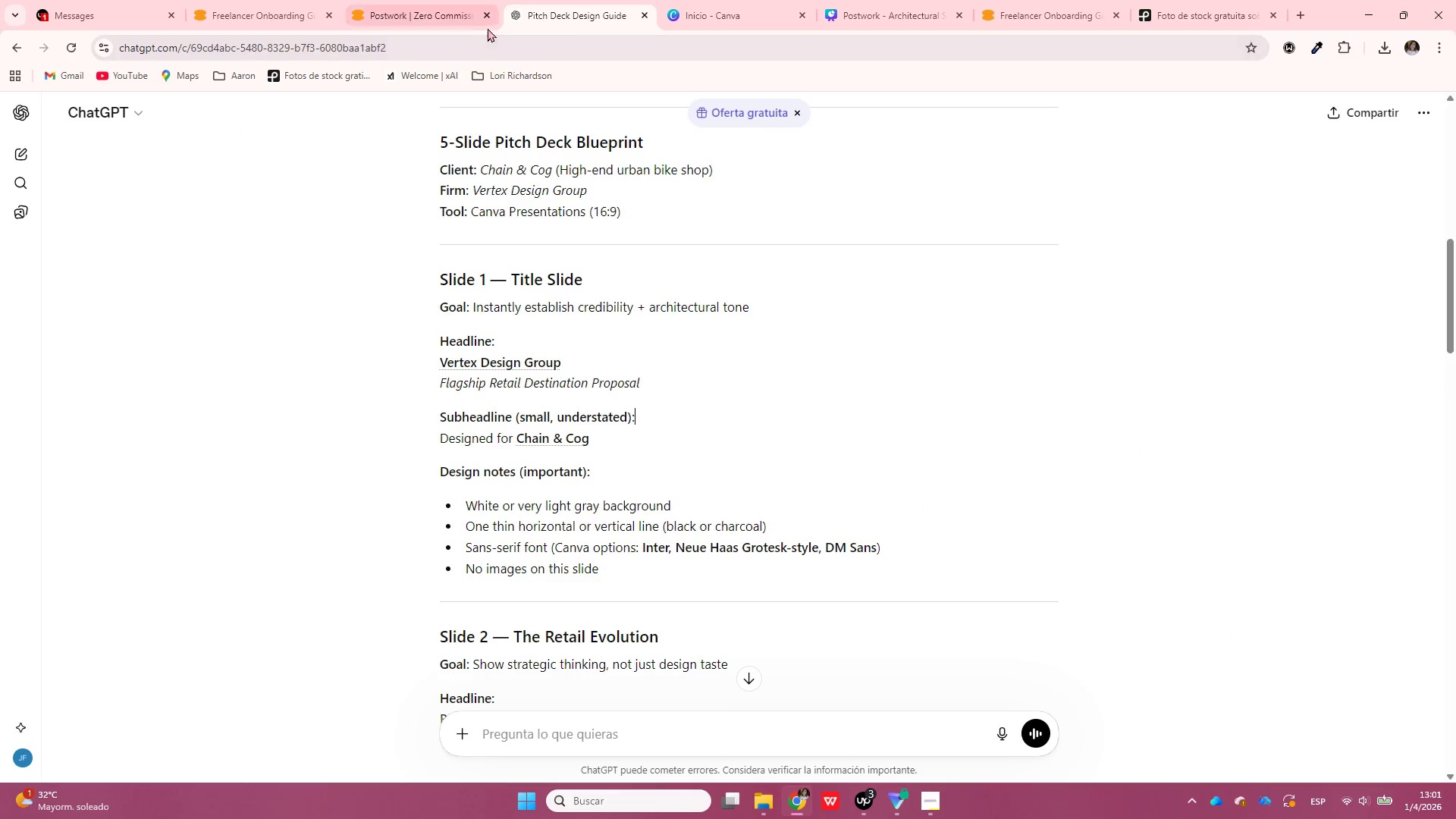 
left_click([485, 15])
 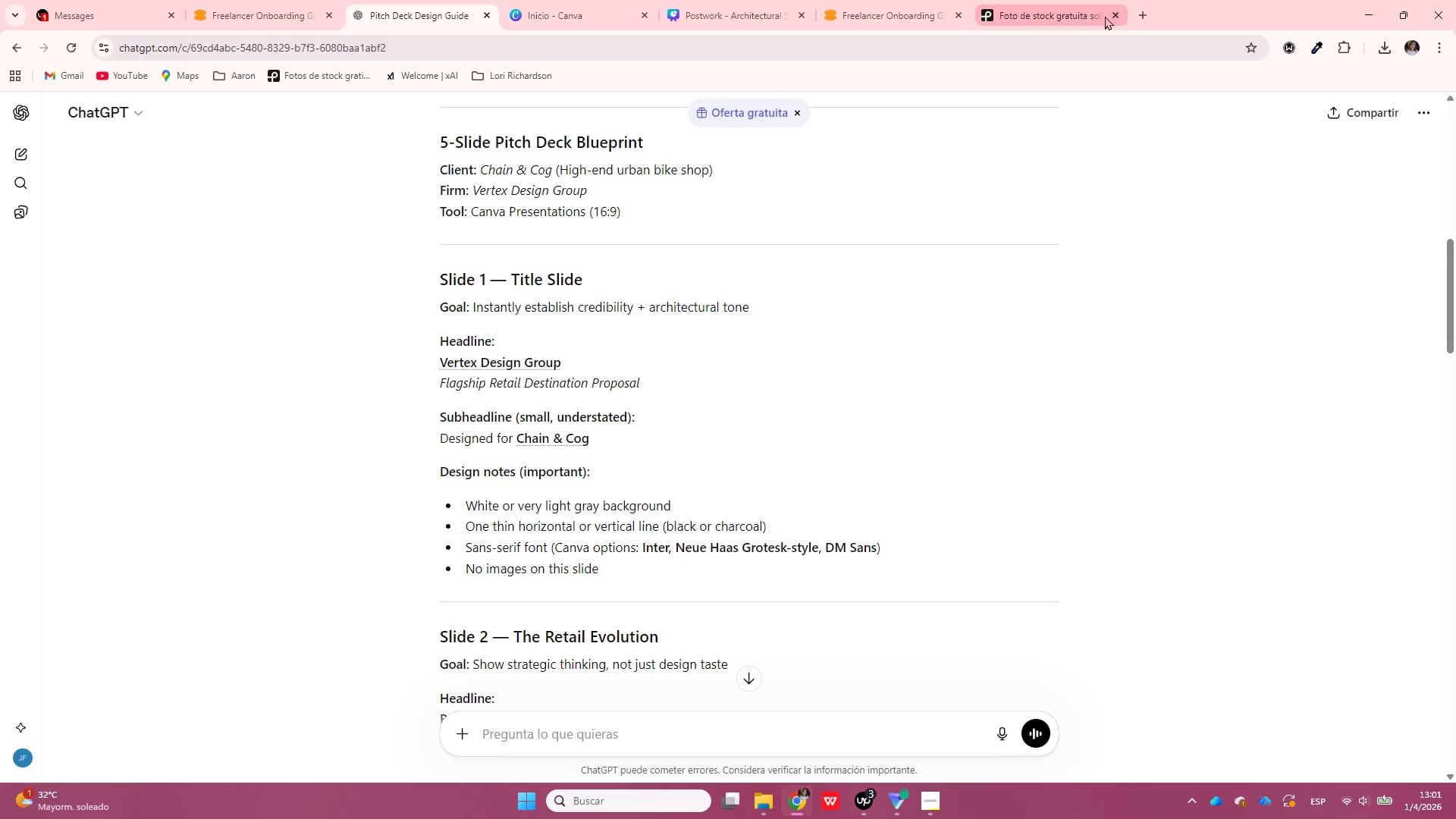 
left_click([955, 12])
 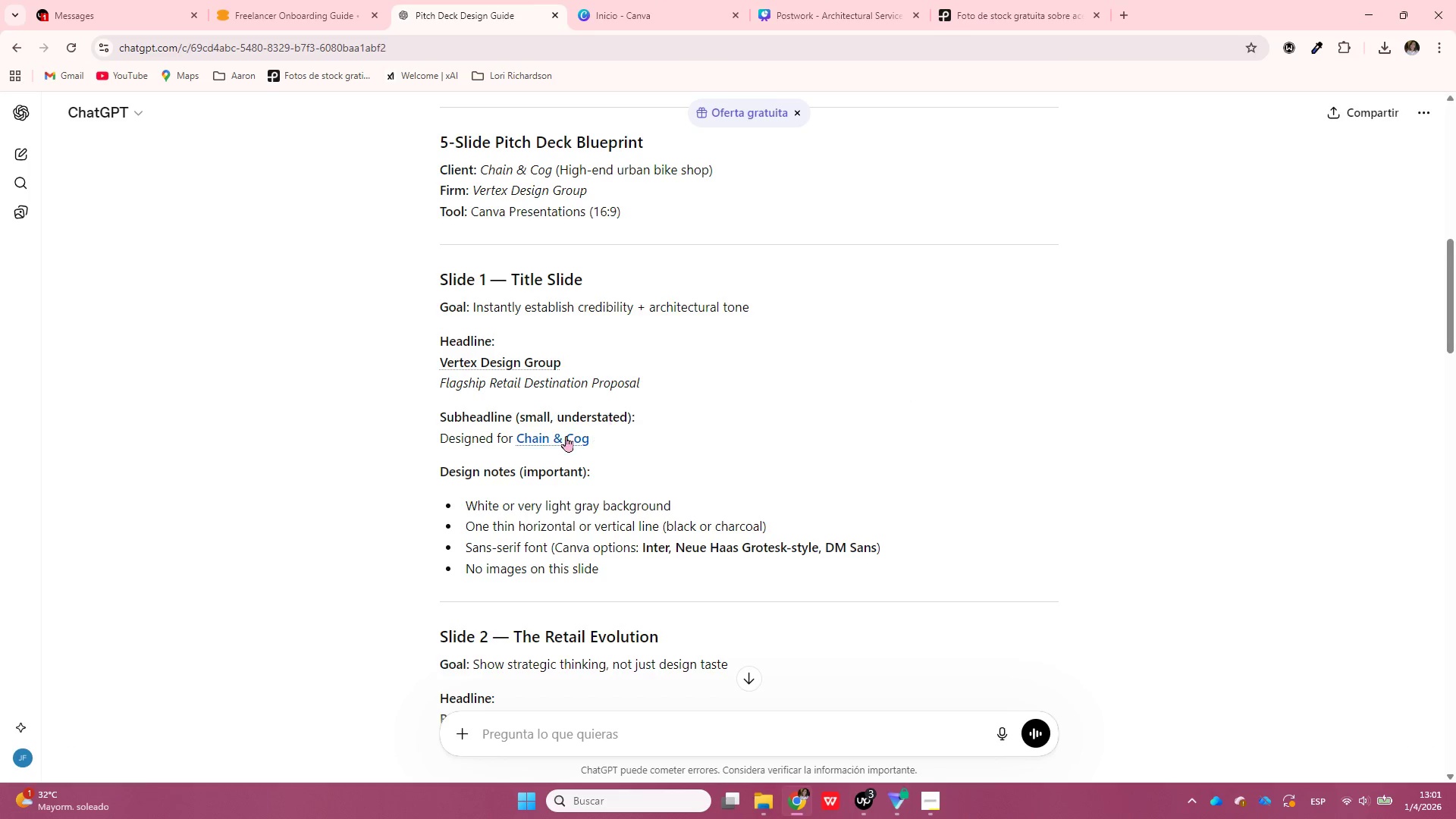 
right_click([562, 439])
 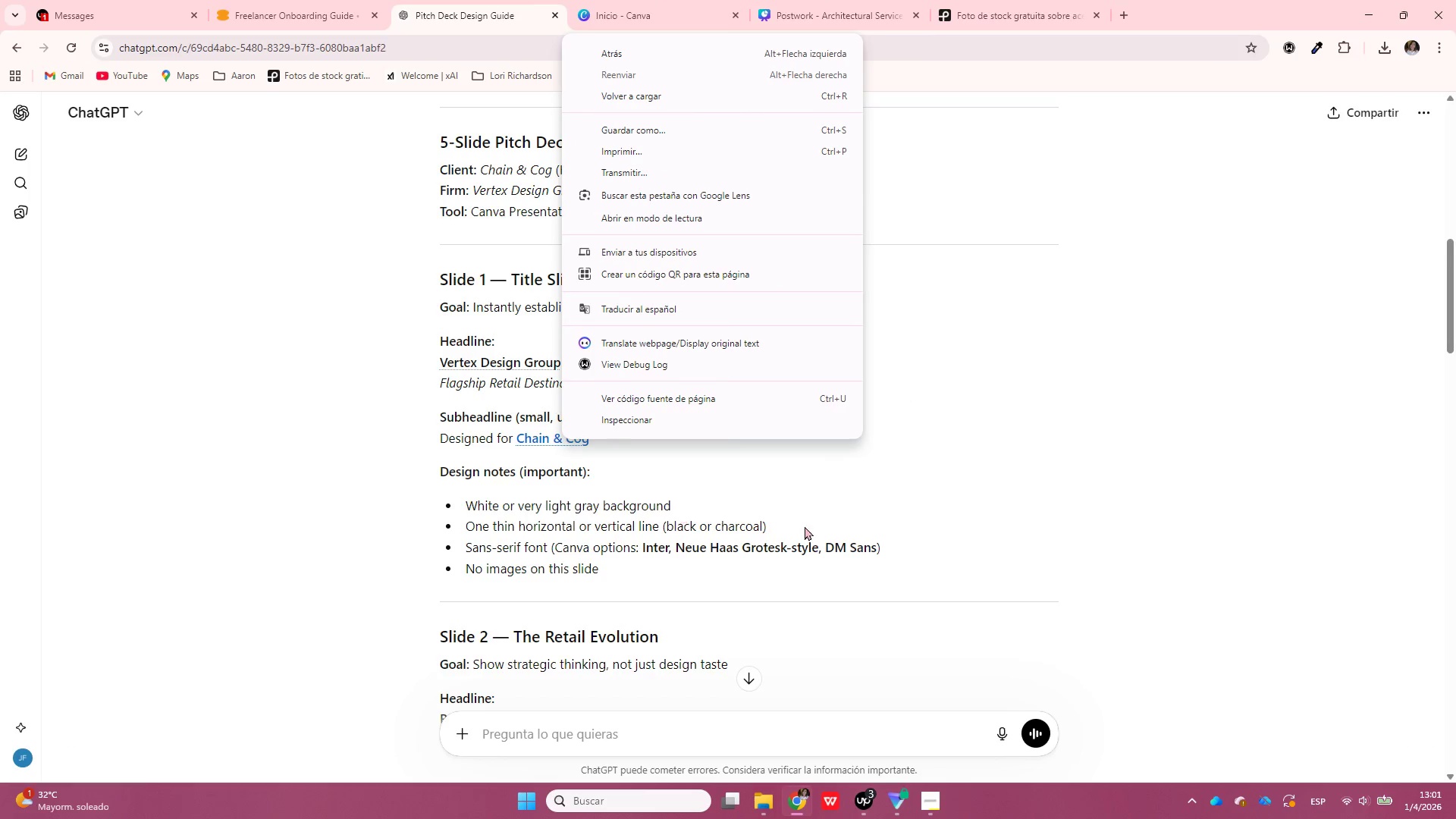 
left_click([1069, 462])
 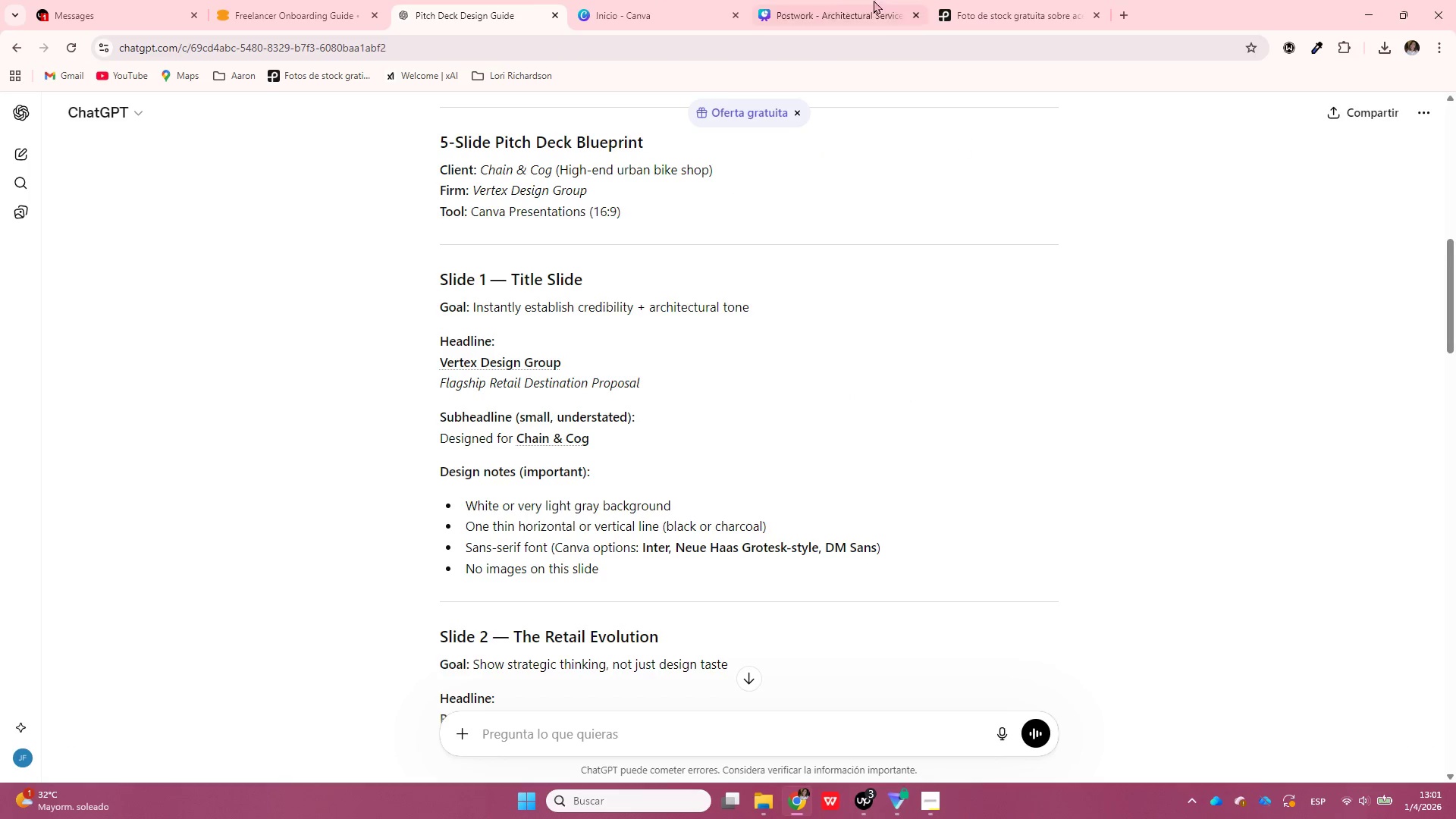 
left_click([867, 0])
 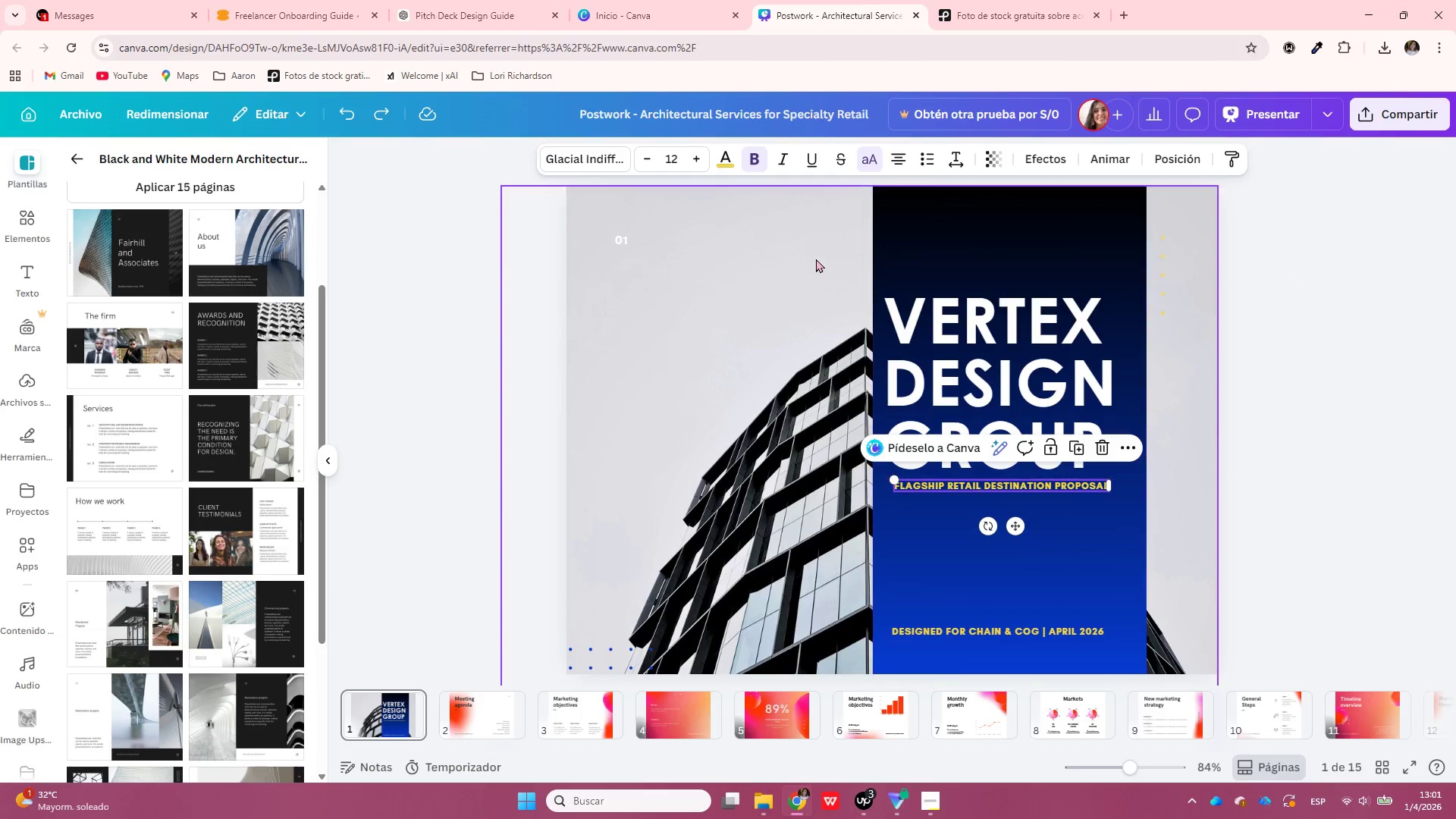 
left_click([775, 156])
 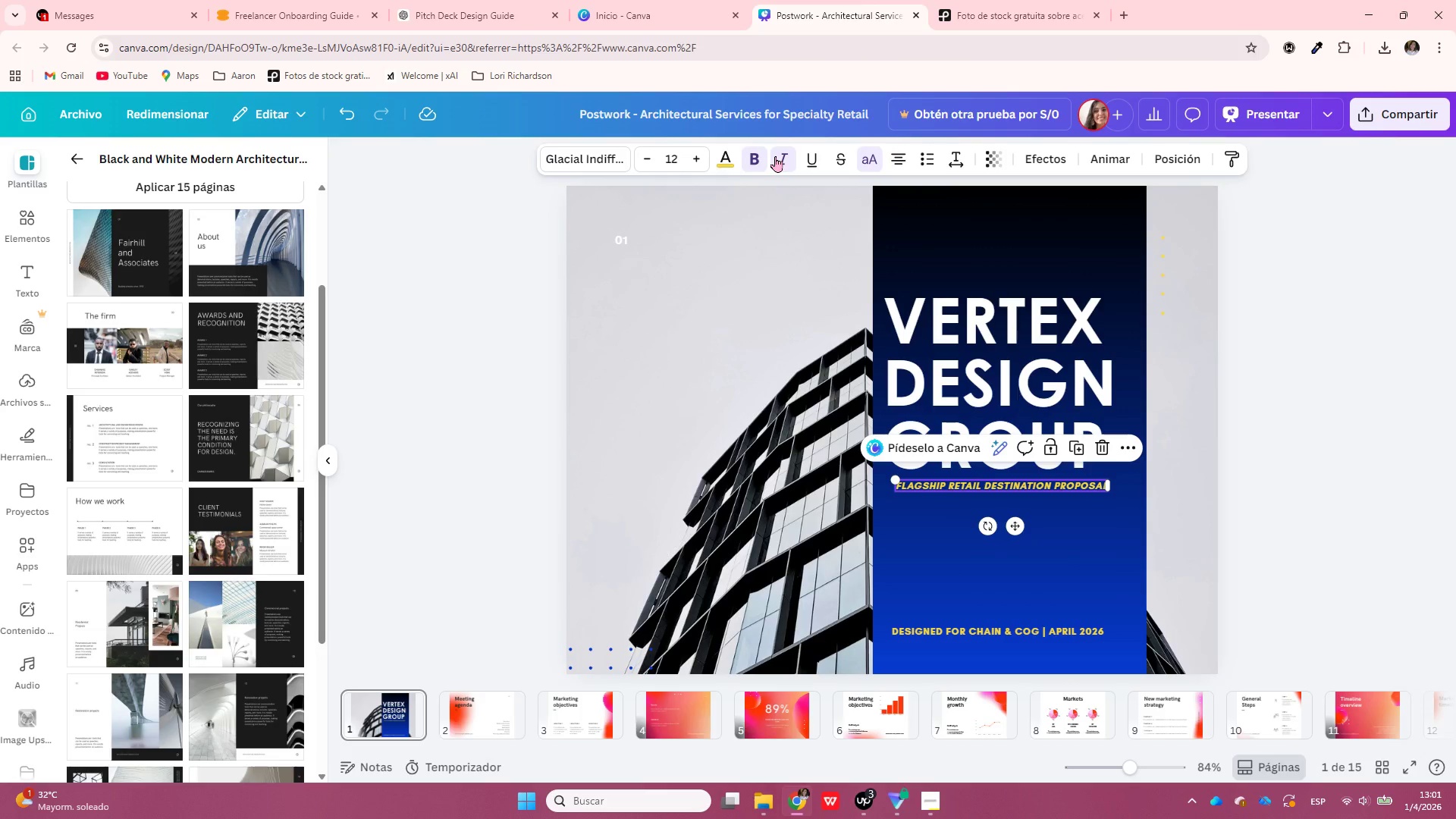 
left_click([775, 156])
 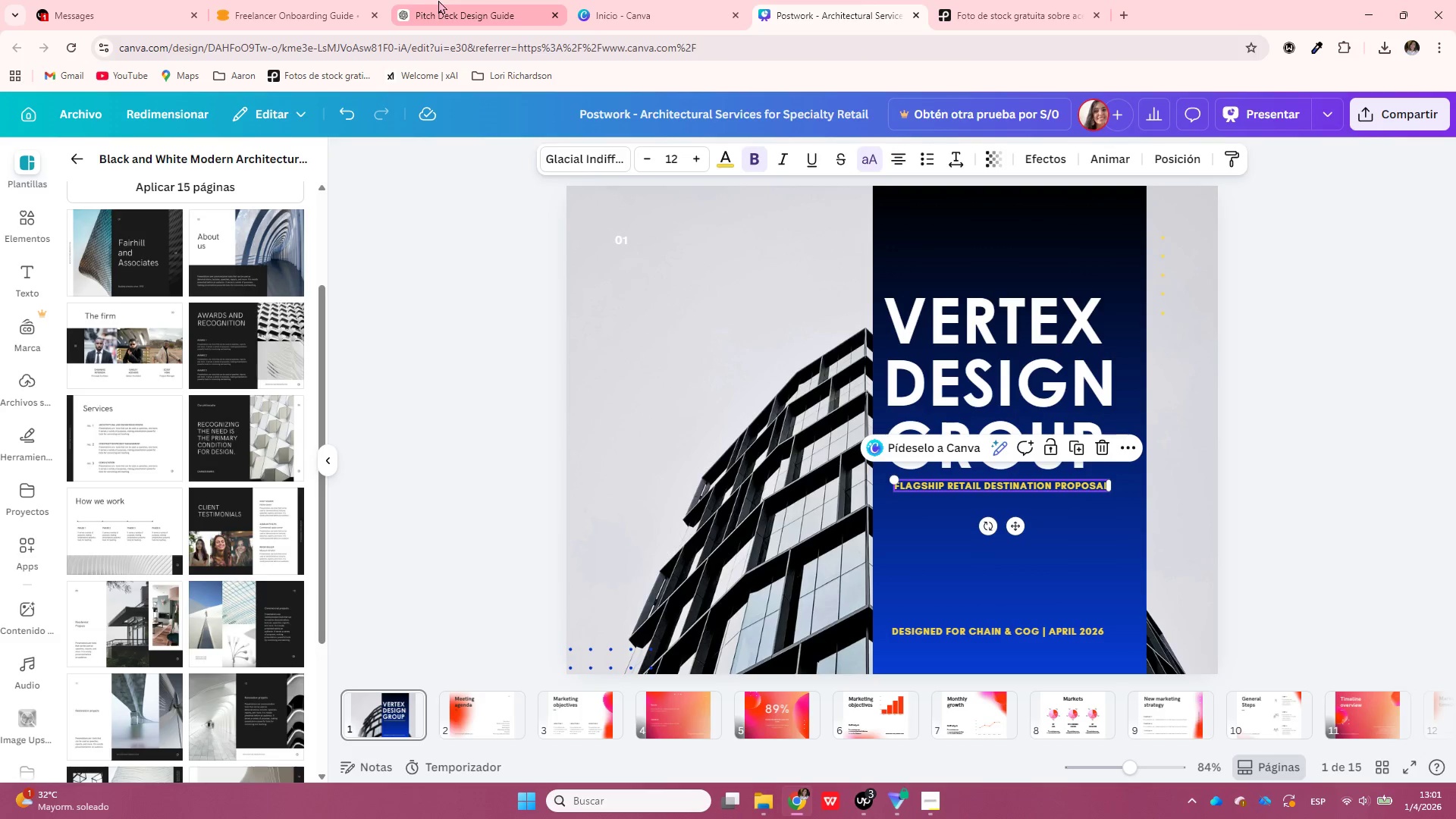 
left_click([438, 0])
 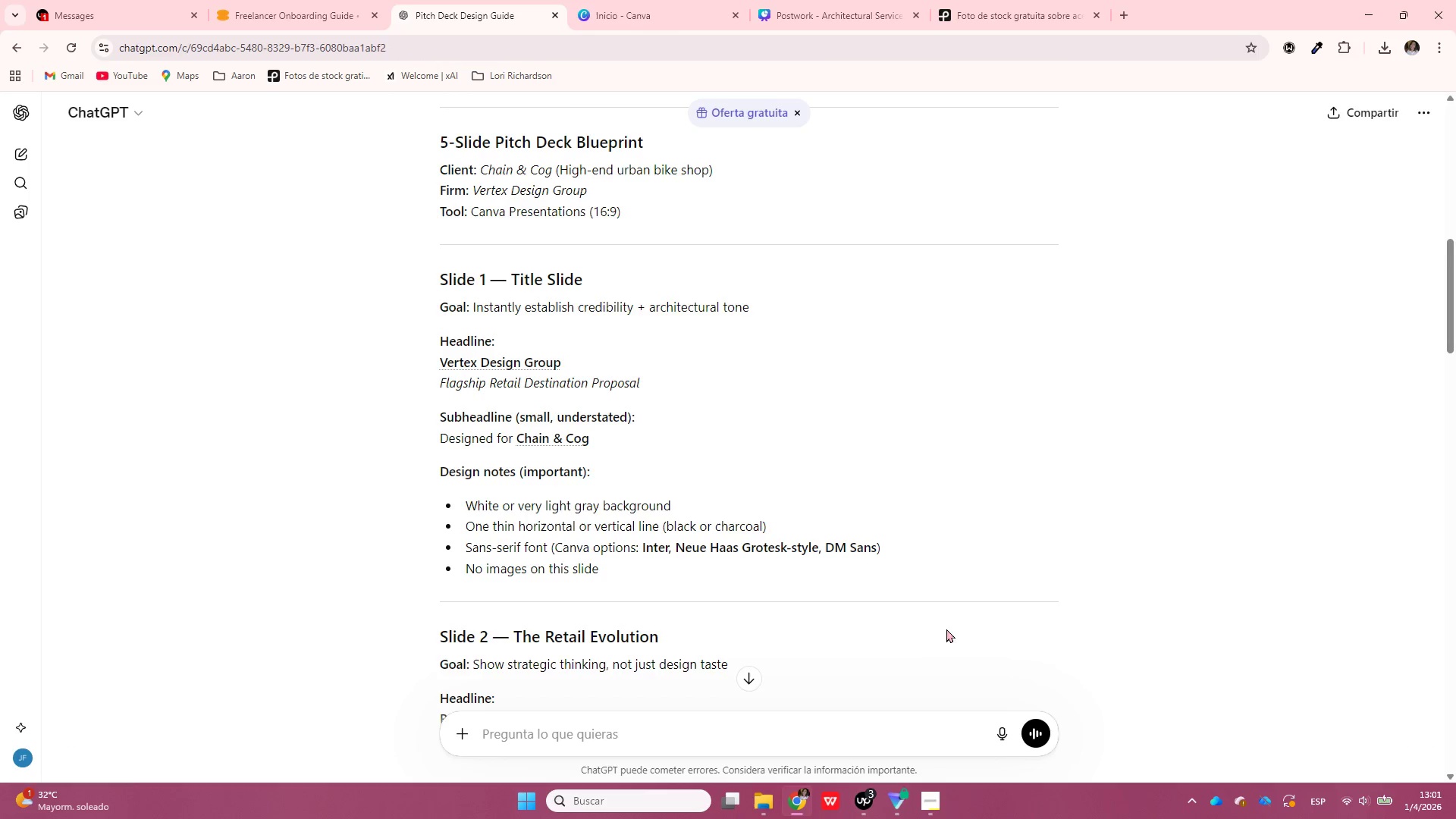 
scroll: coordinate [899, 391], scroll_direction: down, amount: 5.0
 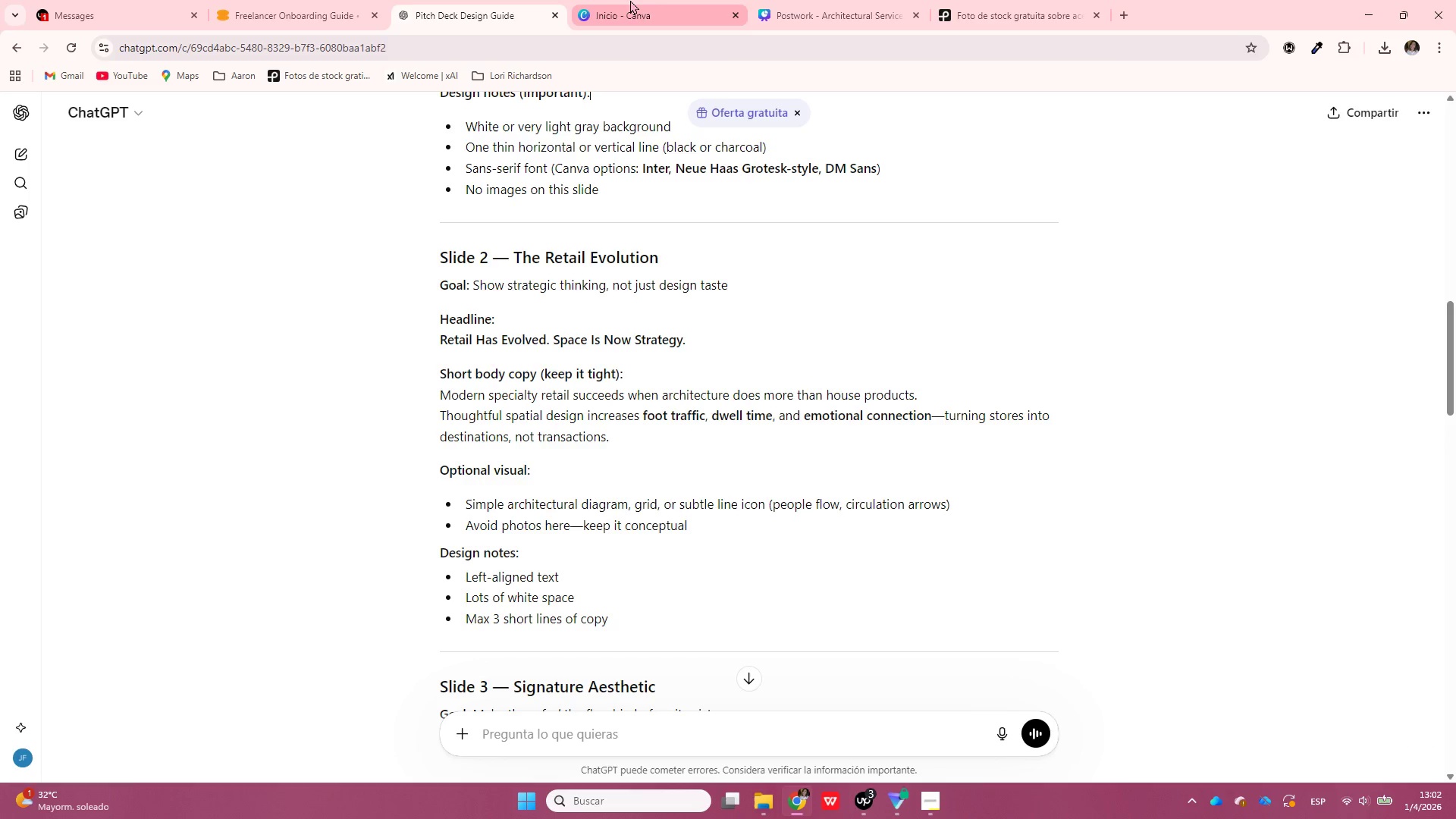 
wait(7.36)
 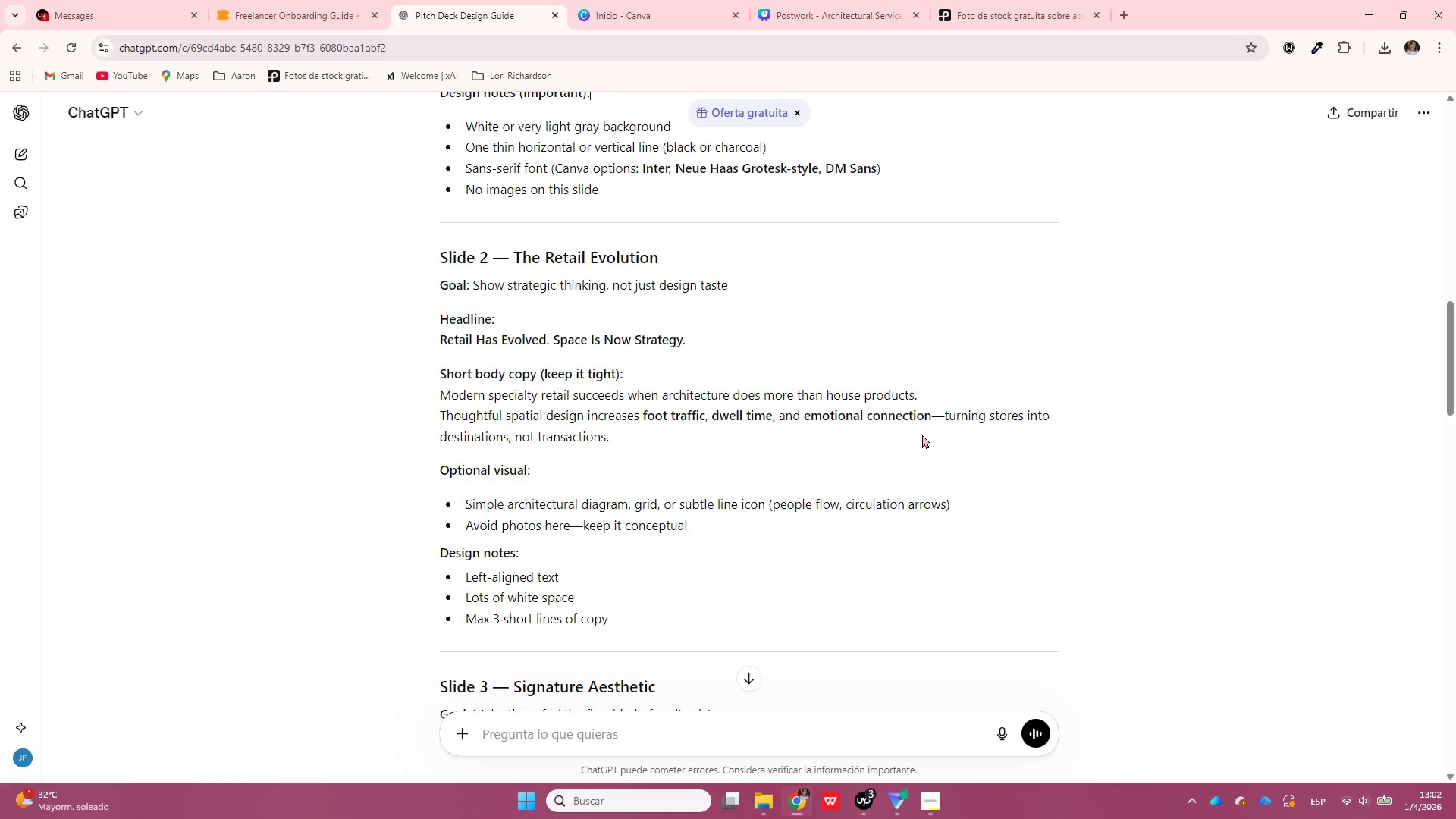 
left_click([630, 0])
 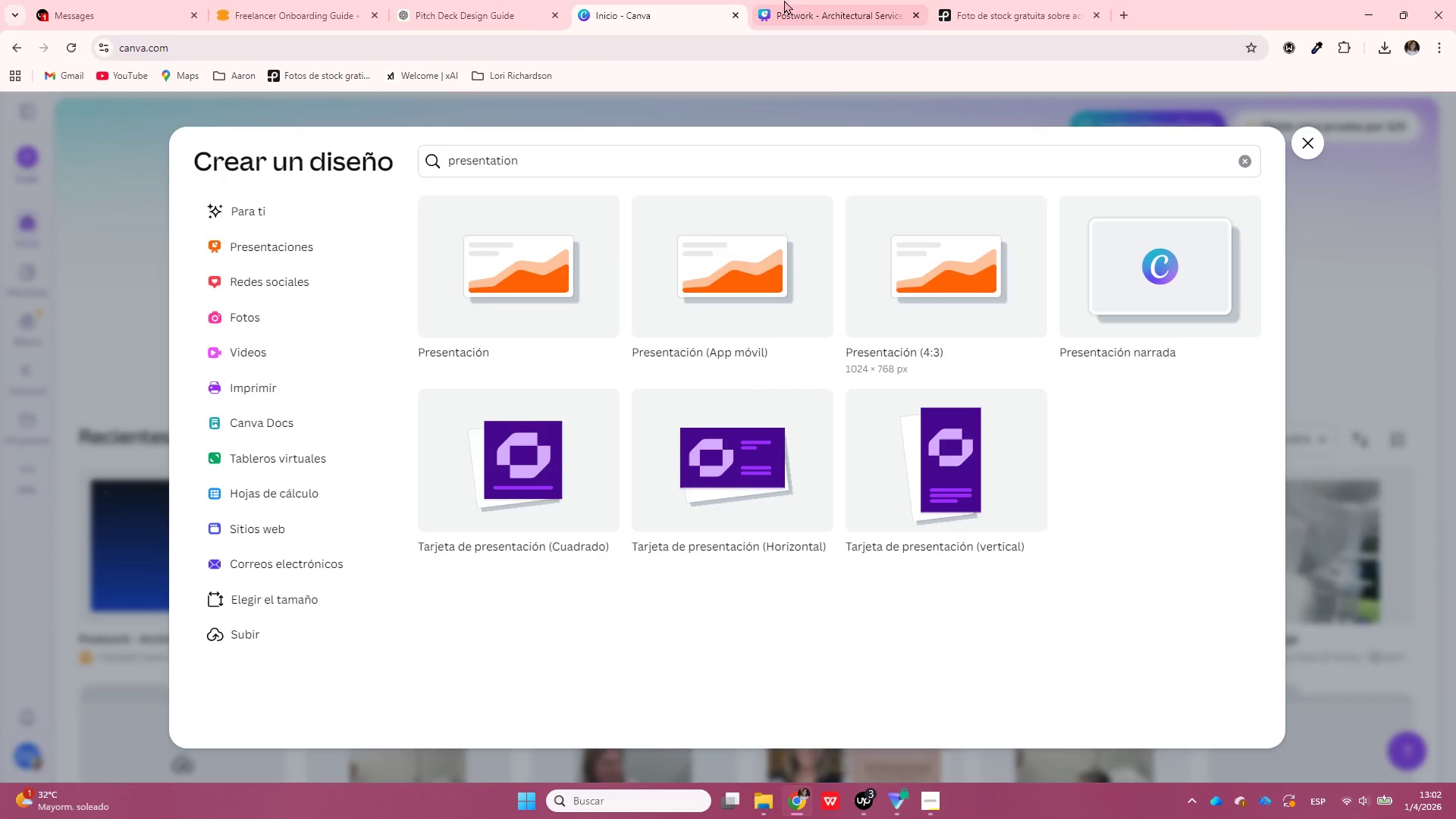 
left_click([811, 0])
 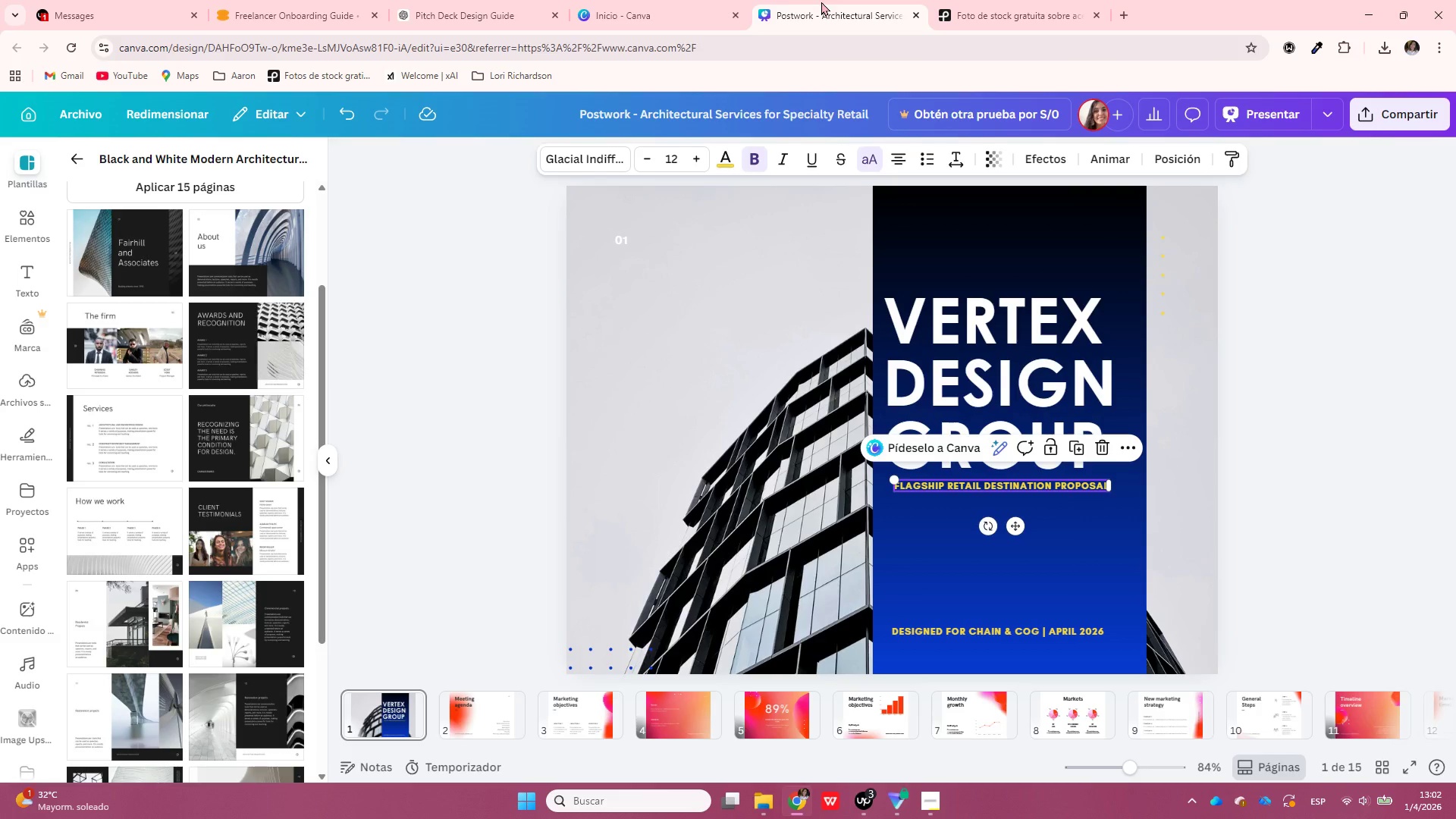 
left_click_drag(start_coordinate=[821, 2], to_coordinate=[641, 0])
 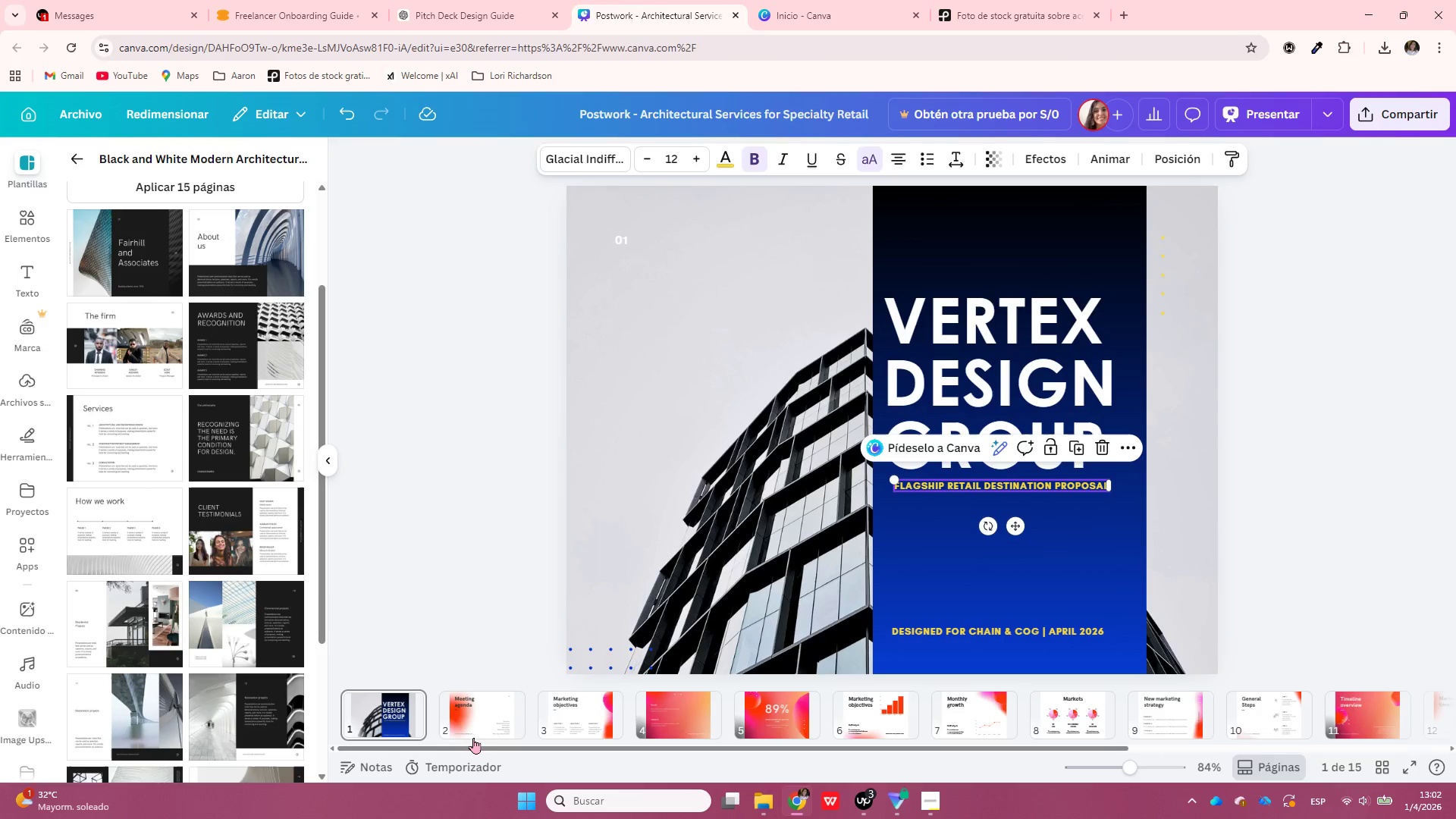 
left_click([487, 732])
 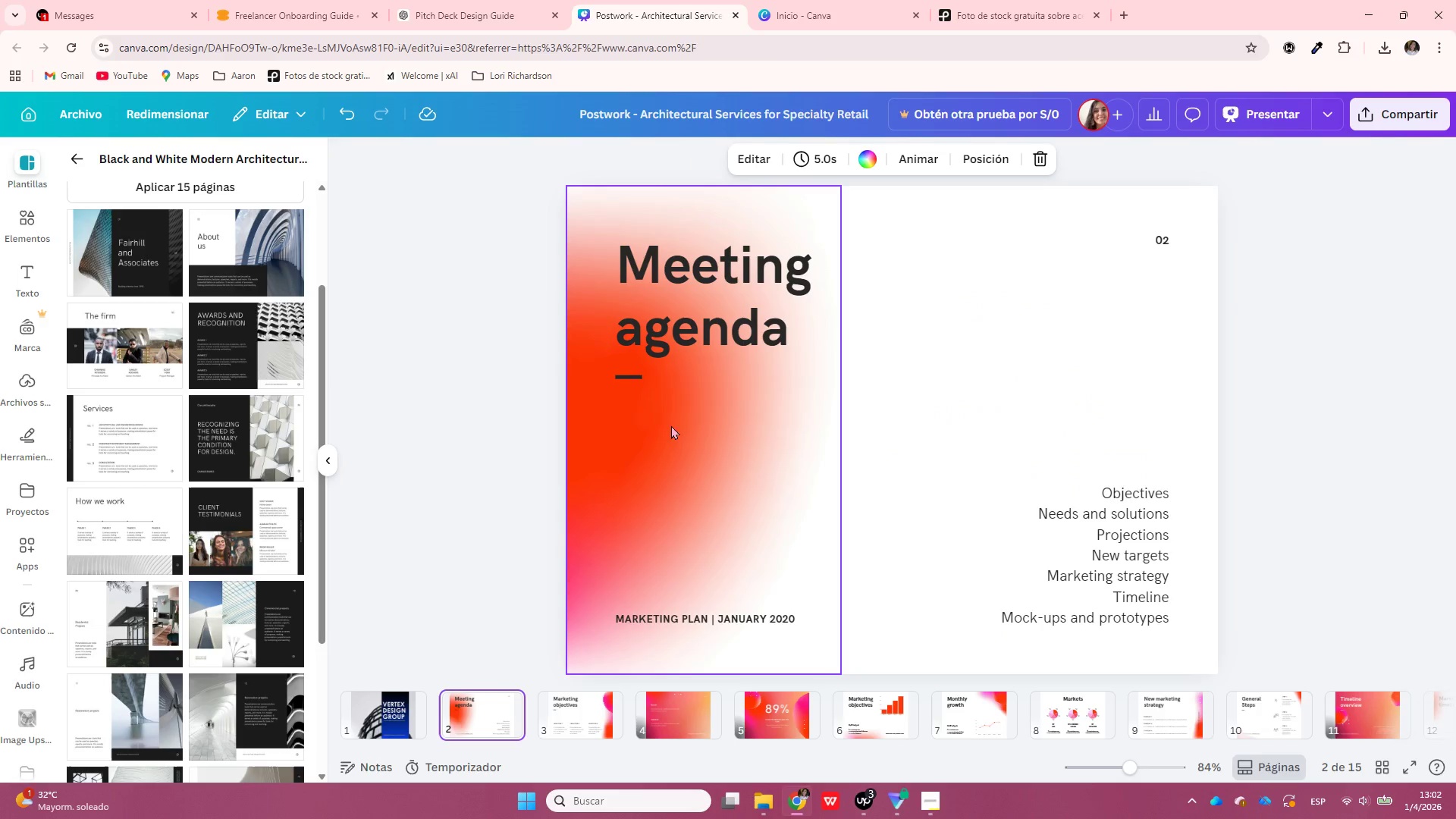 
left_click([698, 403])
 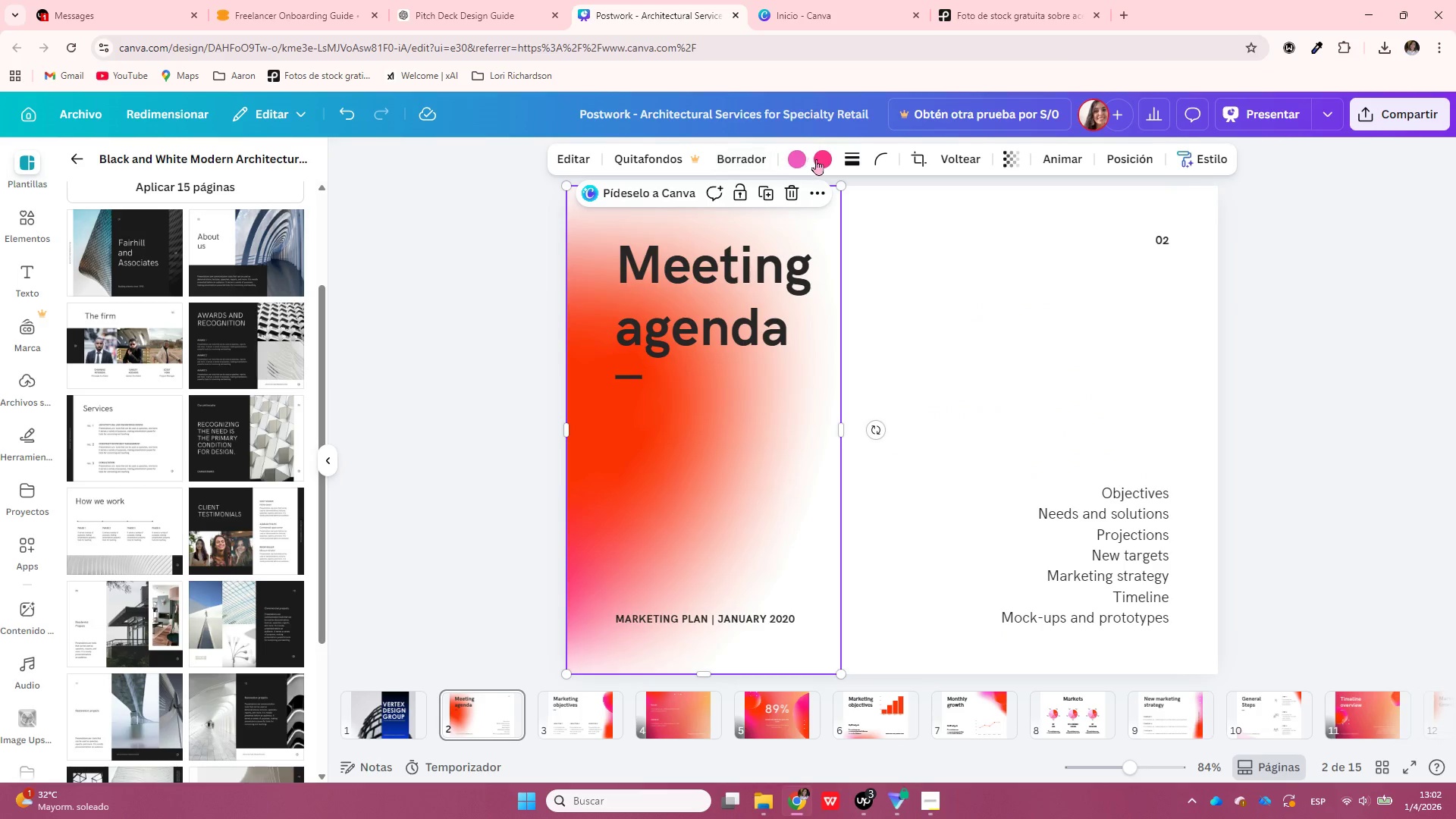 
left_click([801, 158])
 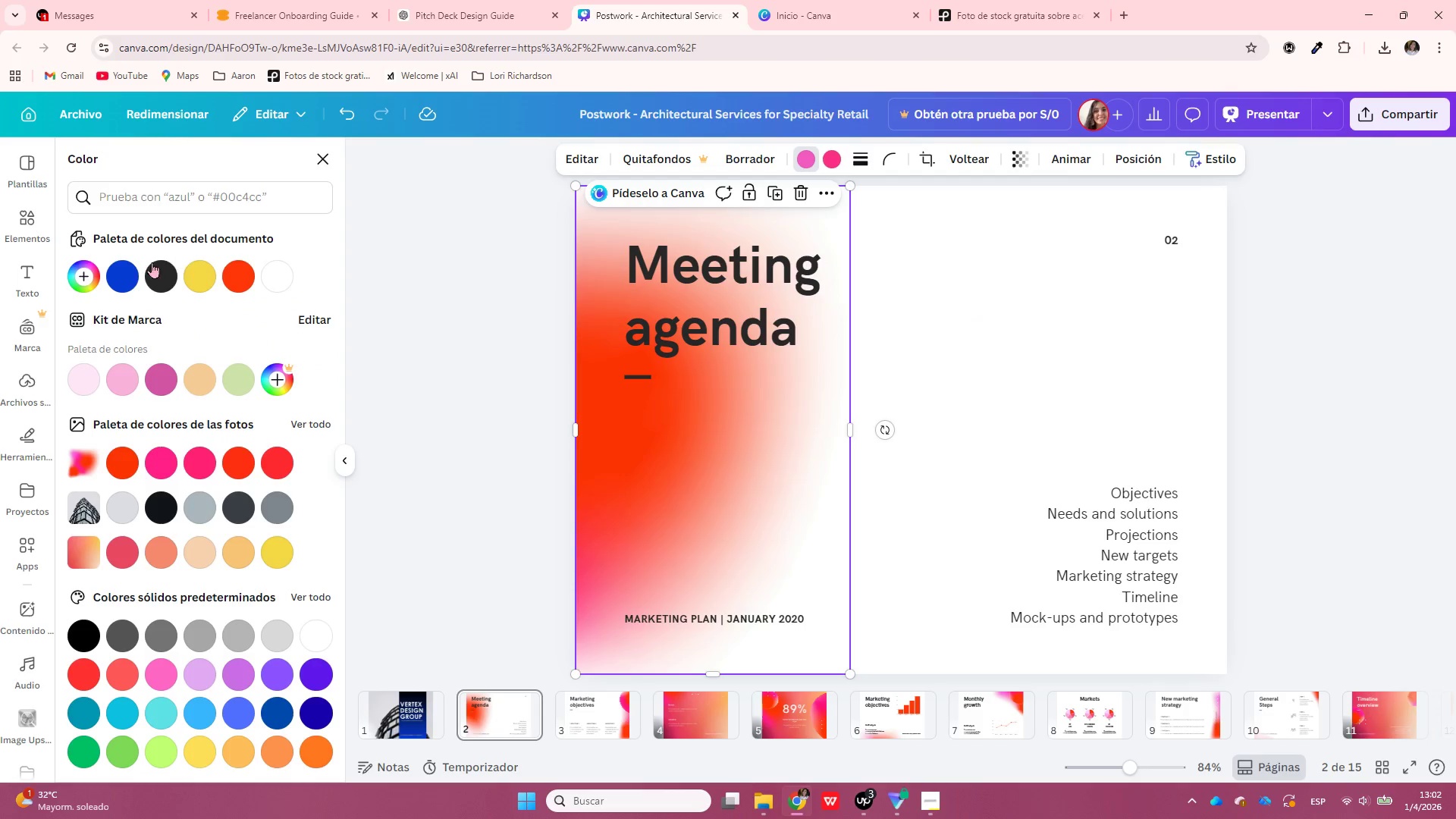 
left_click([127, 269])
 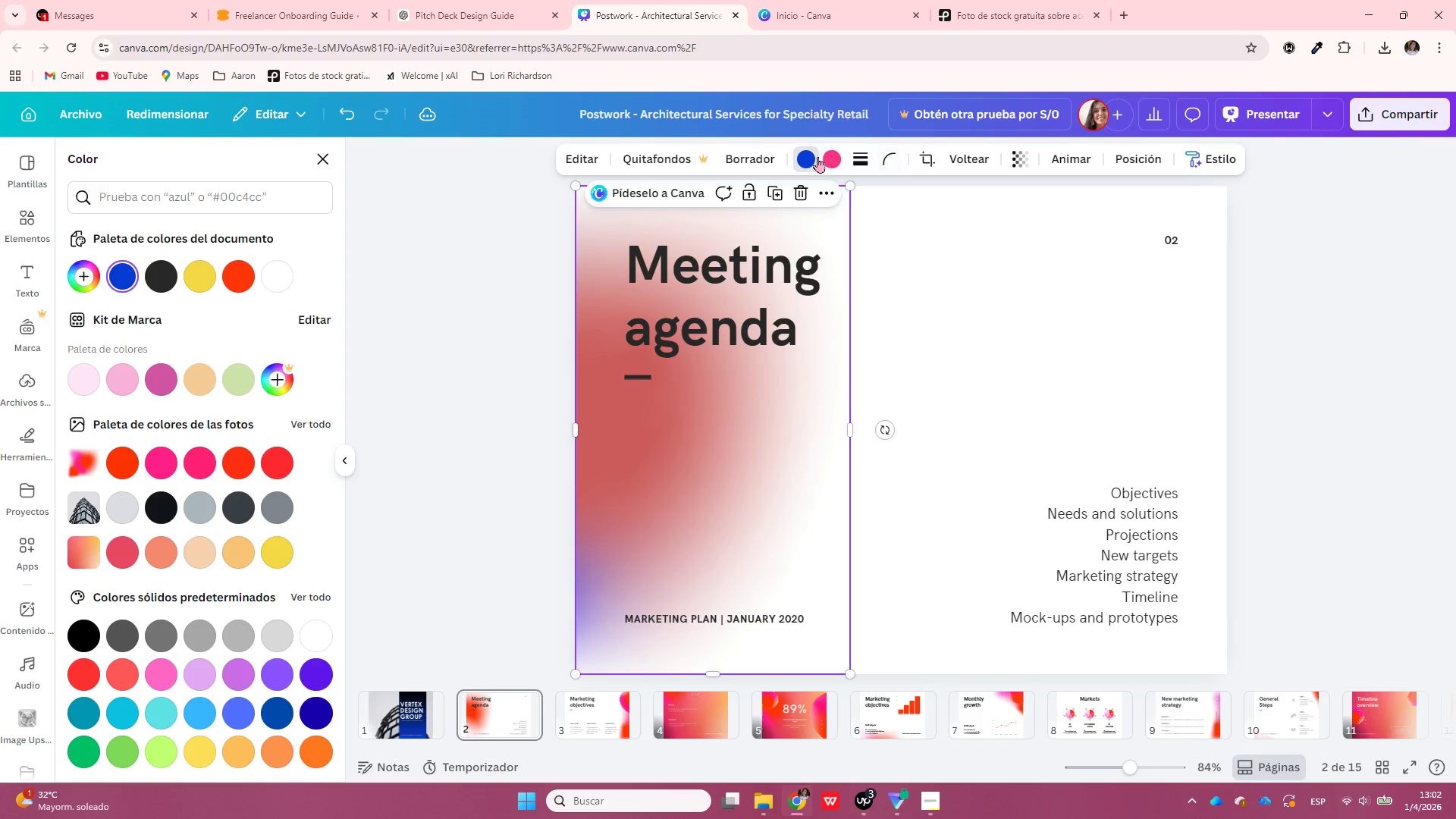 
left_click([826, 159])
 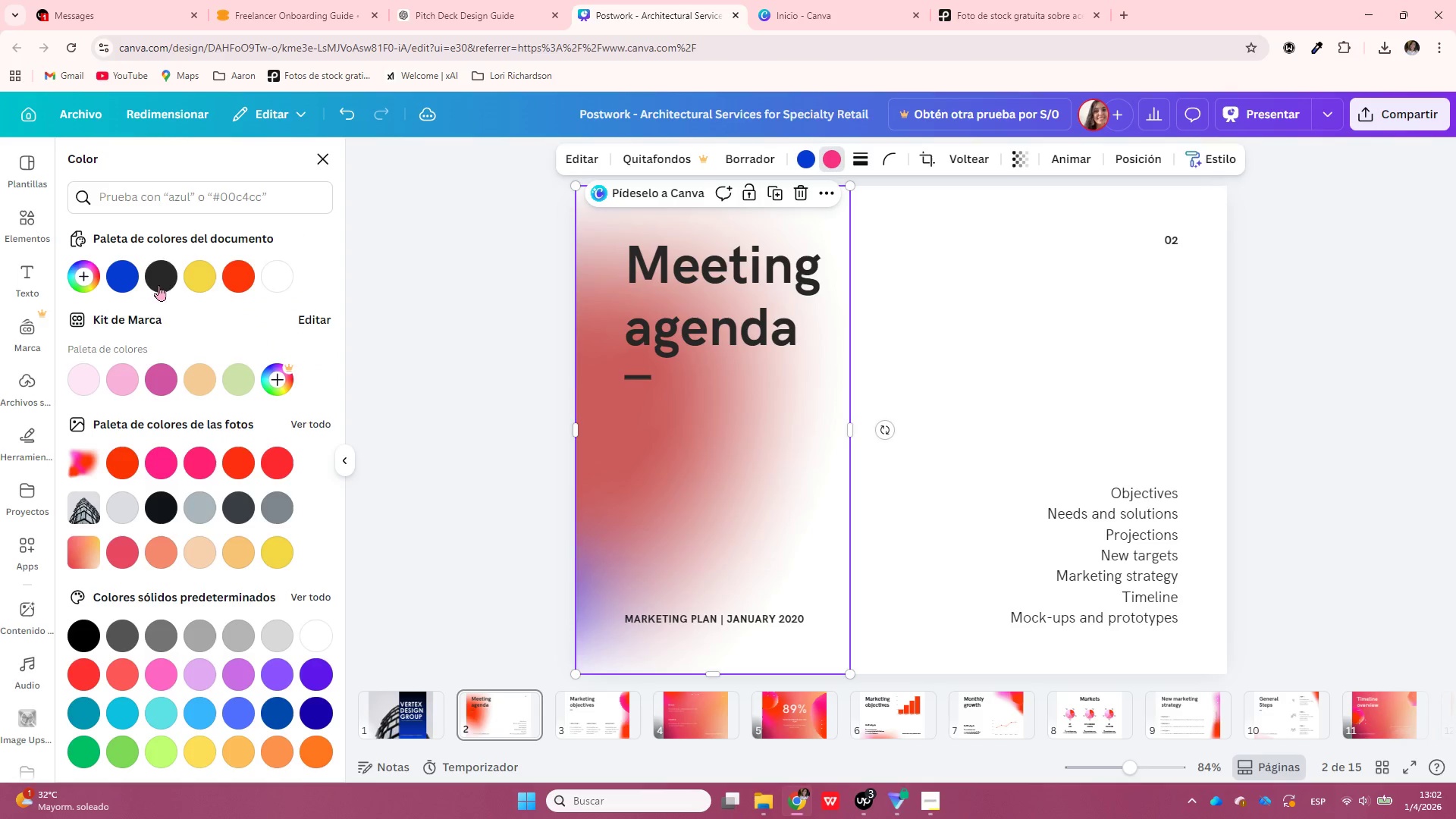 
left_click([160, 274])
 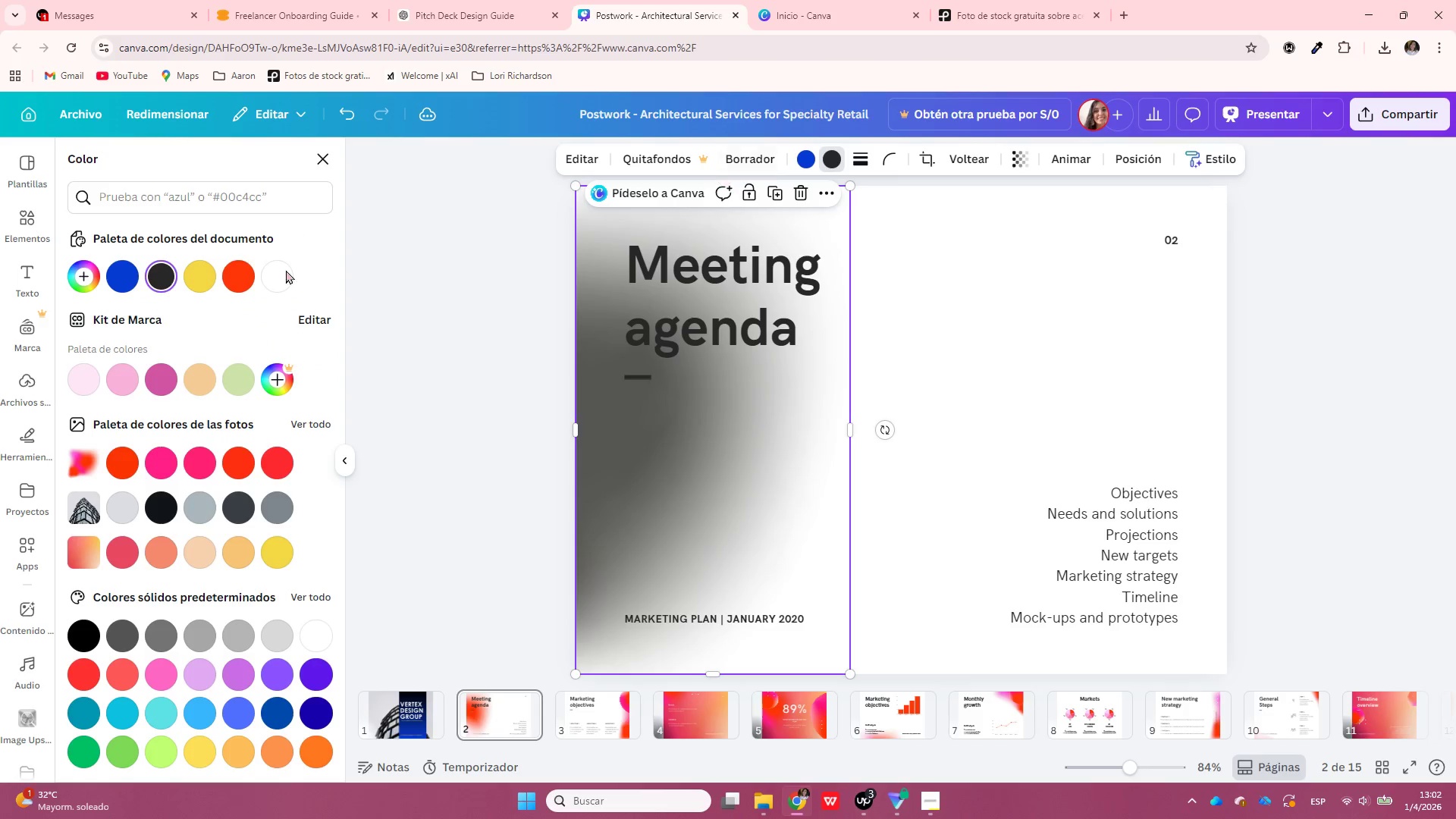 
left_click([131, 274])
 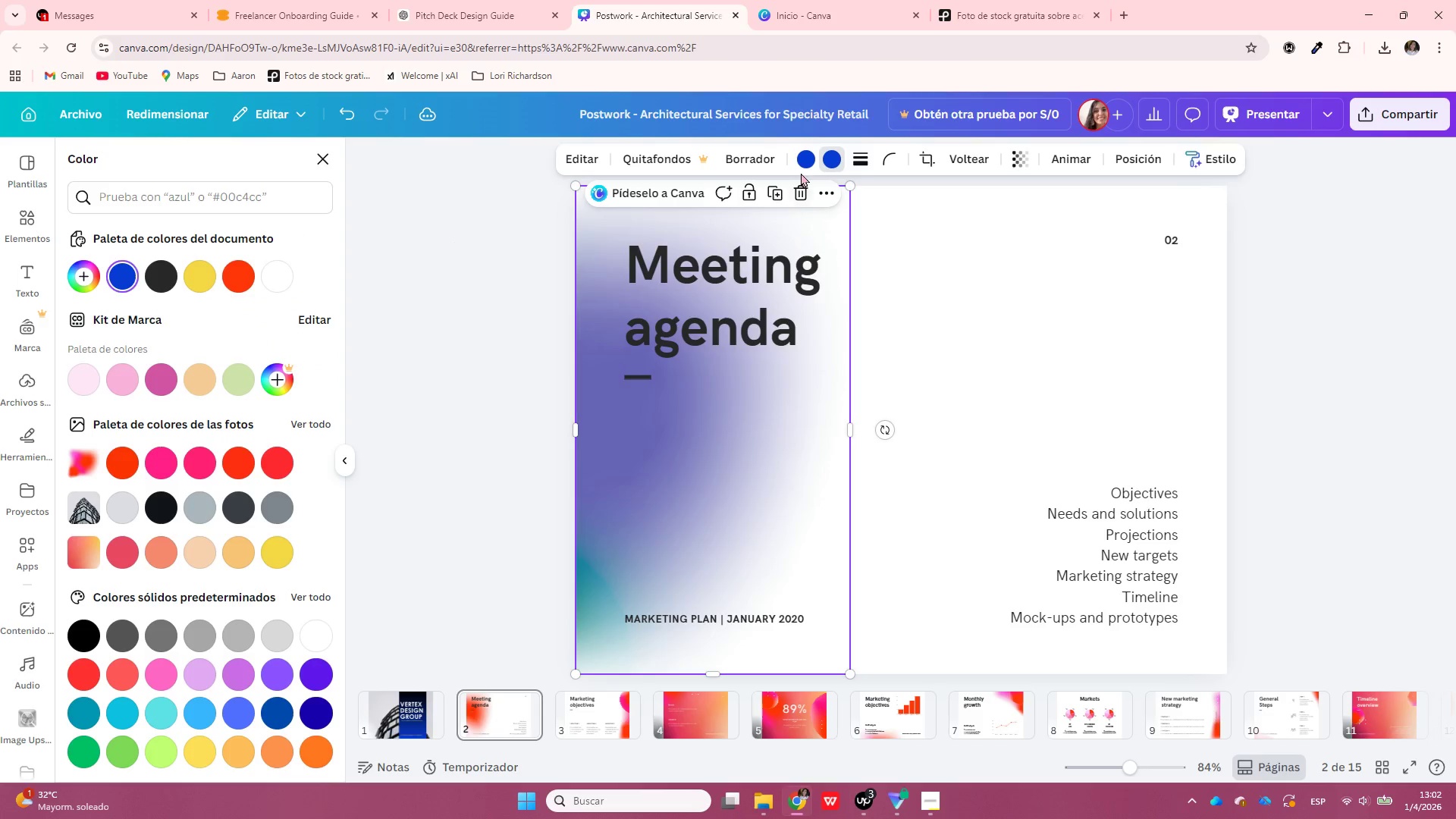 
left_click([804, 162])
 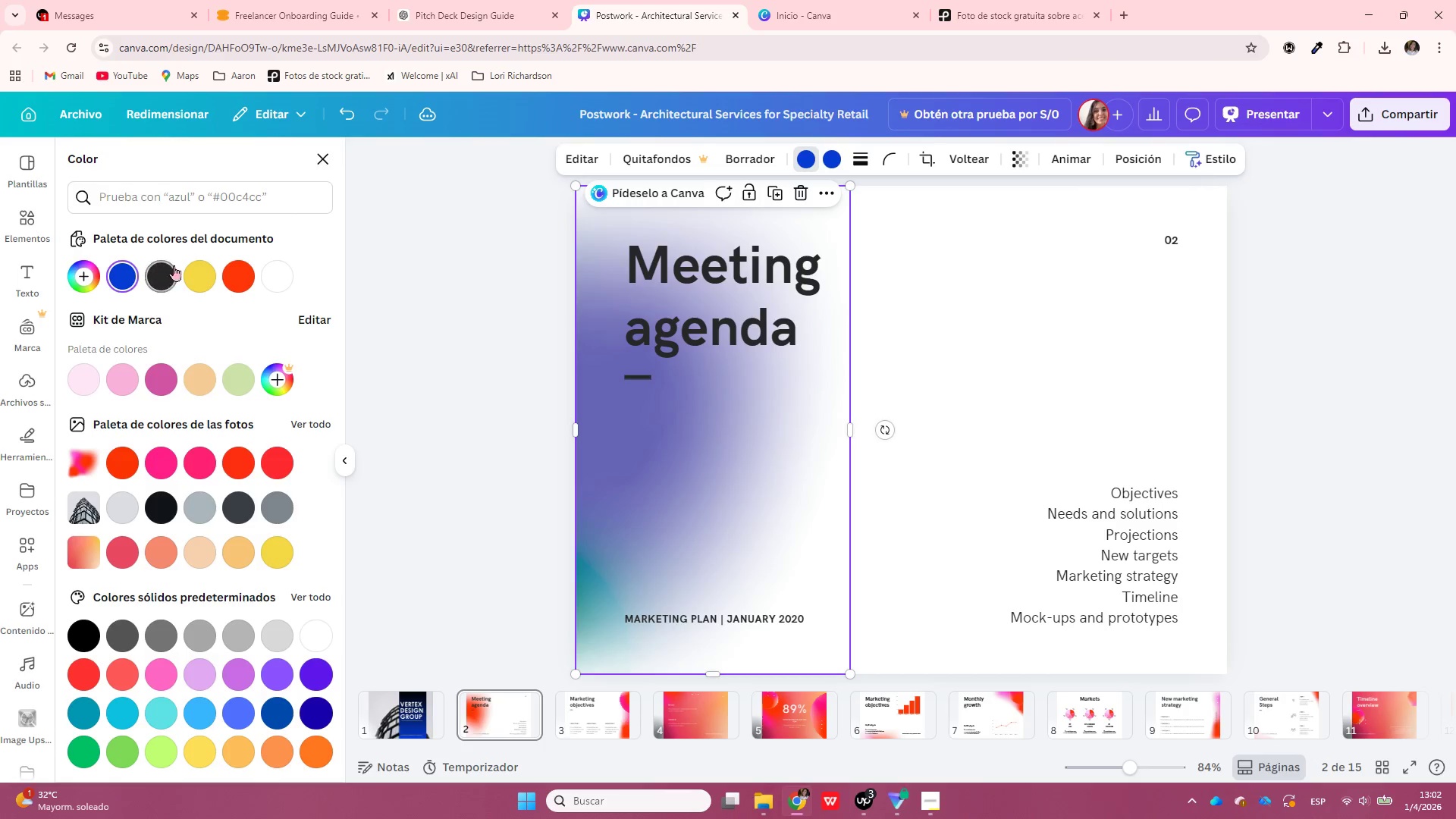 
left_click([162, 267])
 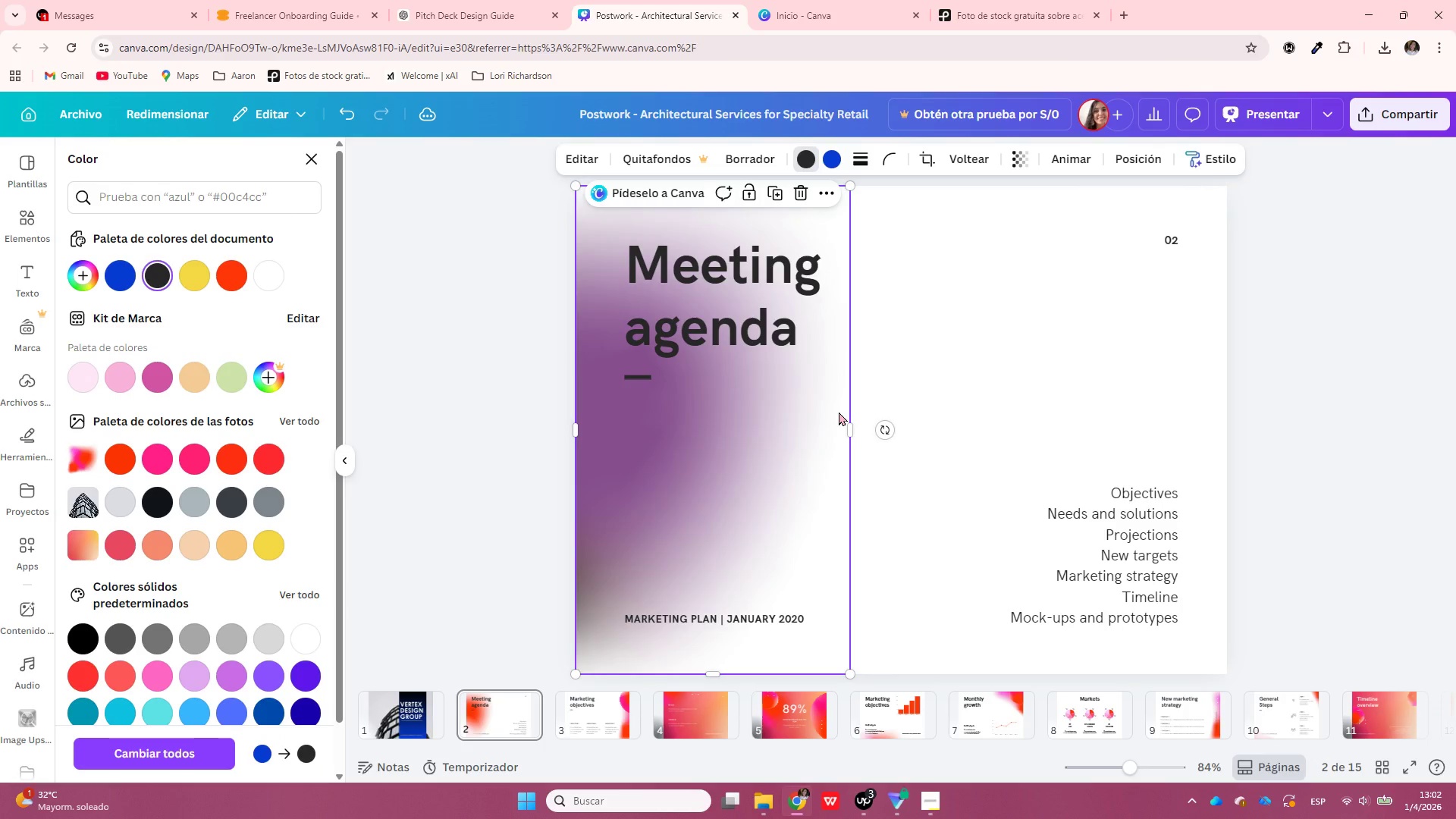 
left_click([205, 275])
 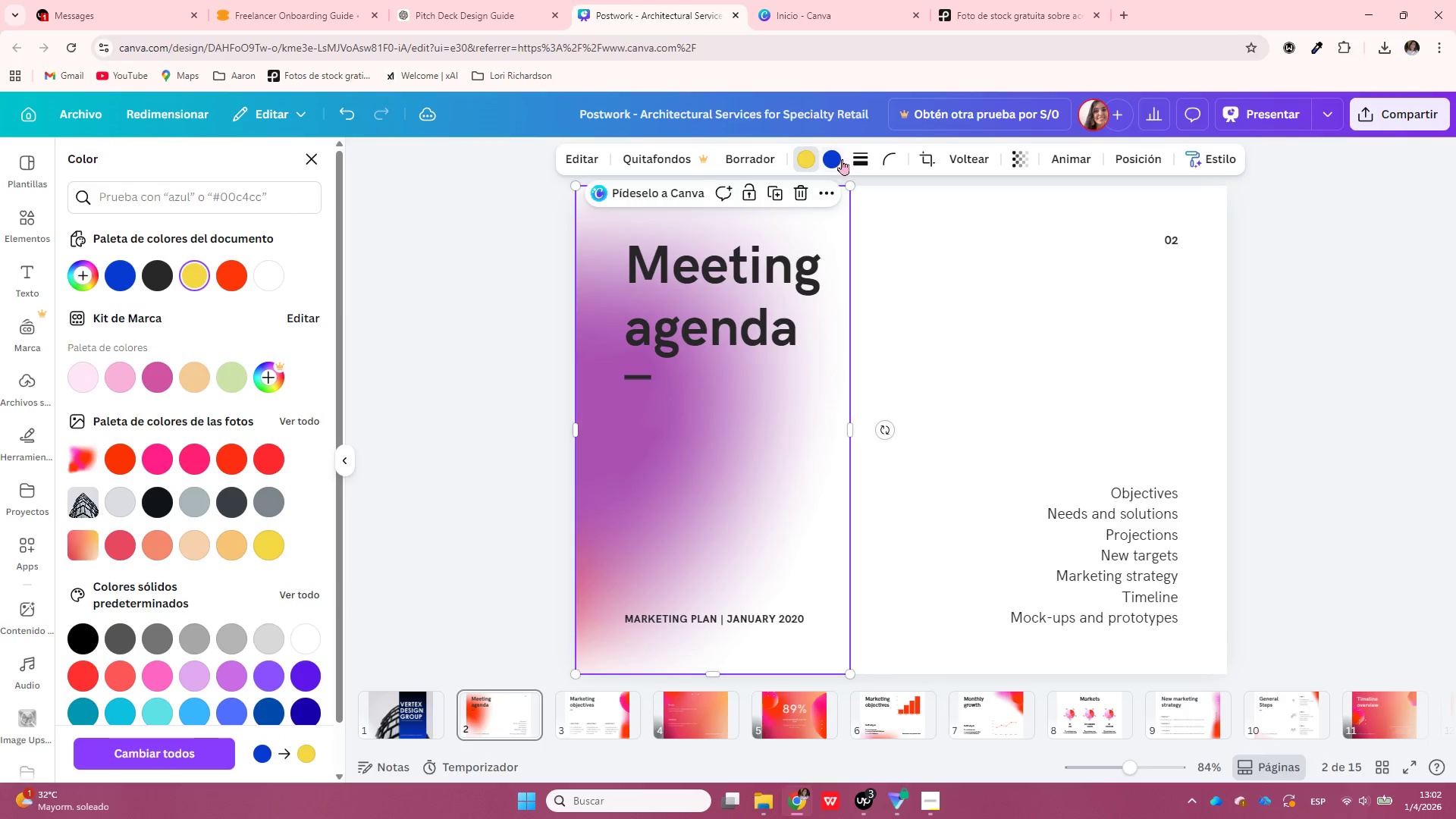 
left_click([127, 278])
 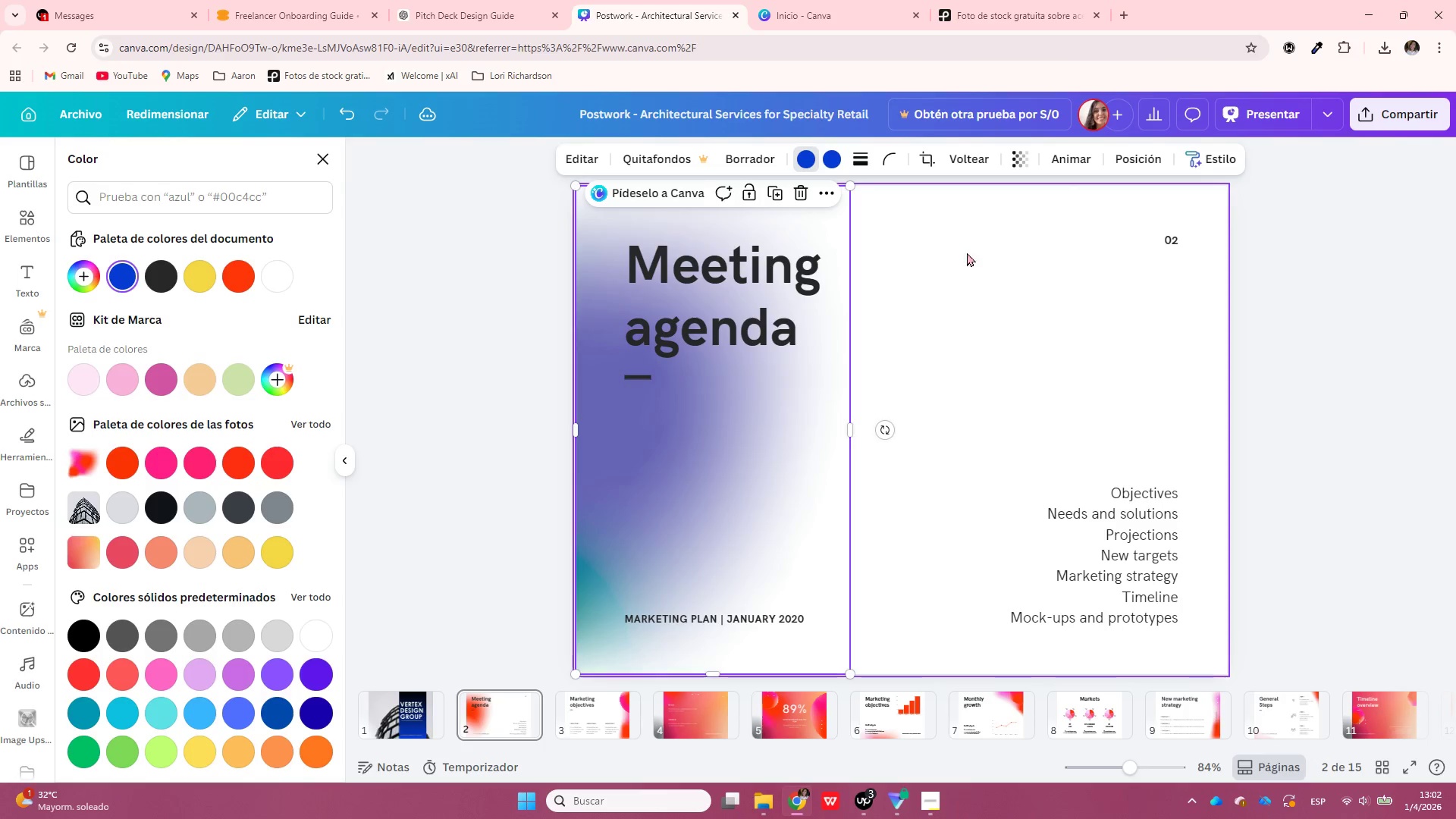 
left_click([965, 325])
 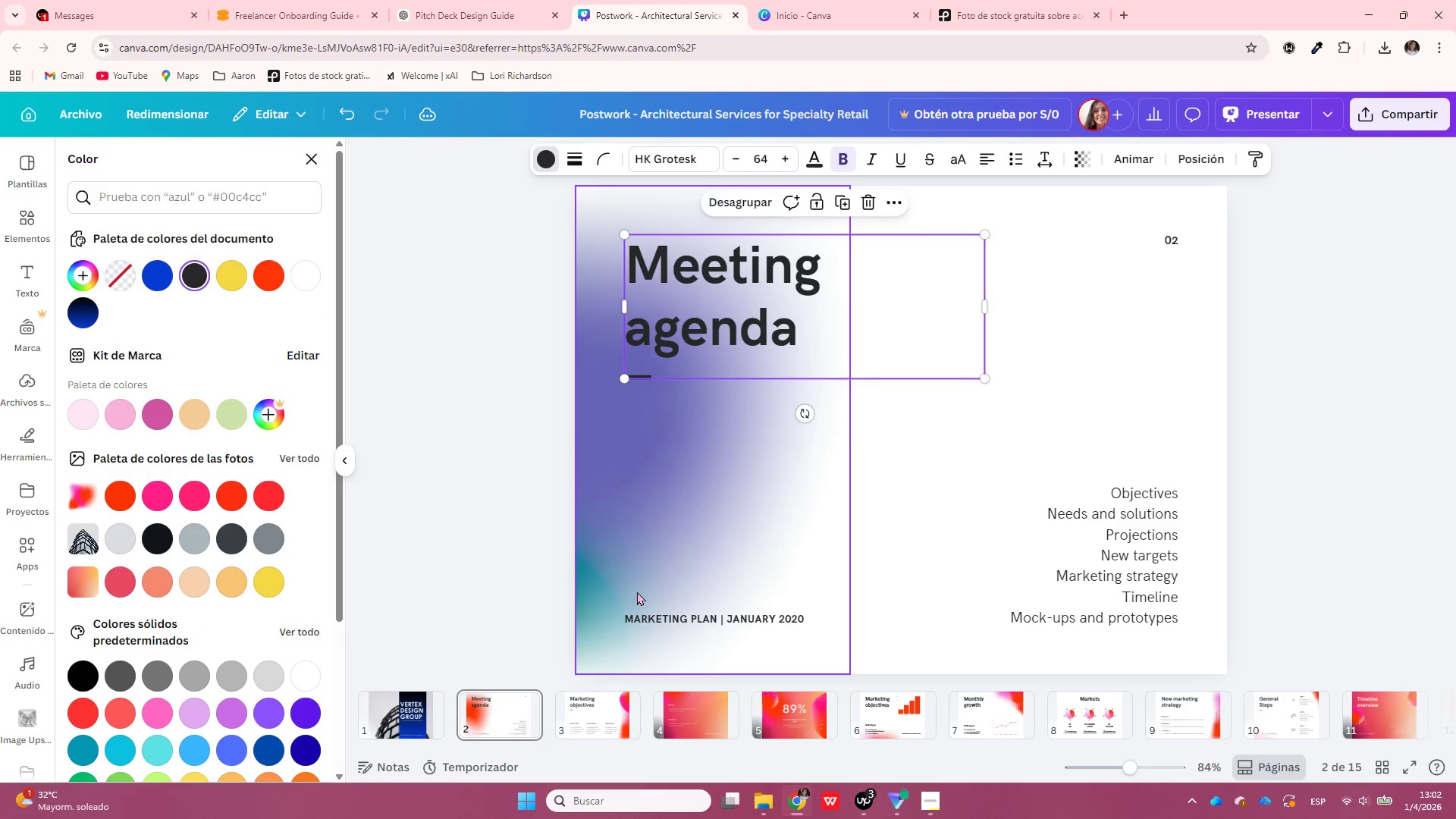 
left_click([626, 592])
 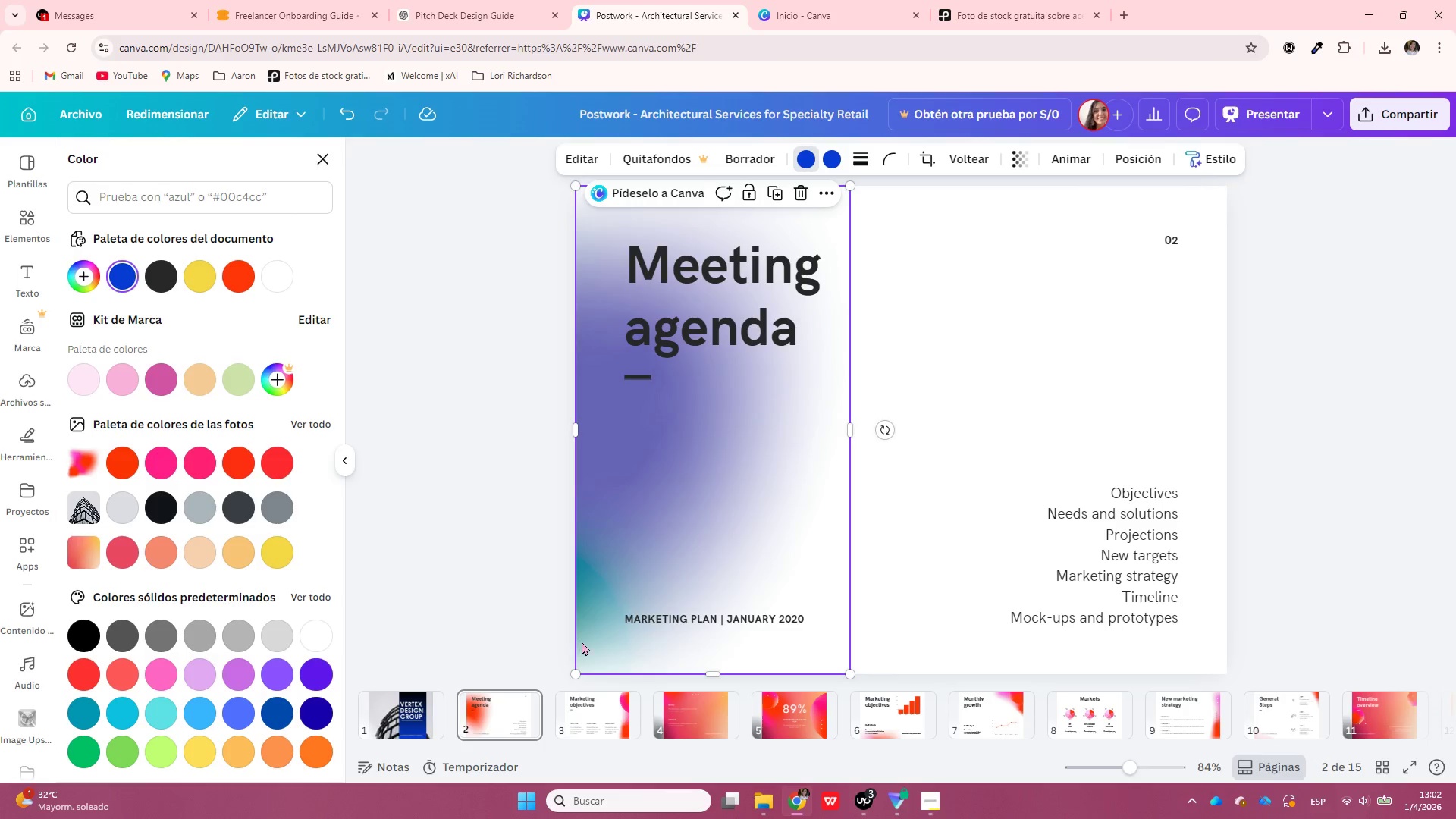 
left_click_drag(start_coordinate=[578, 678], to_coordinate=[450, 780])
 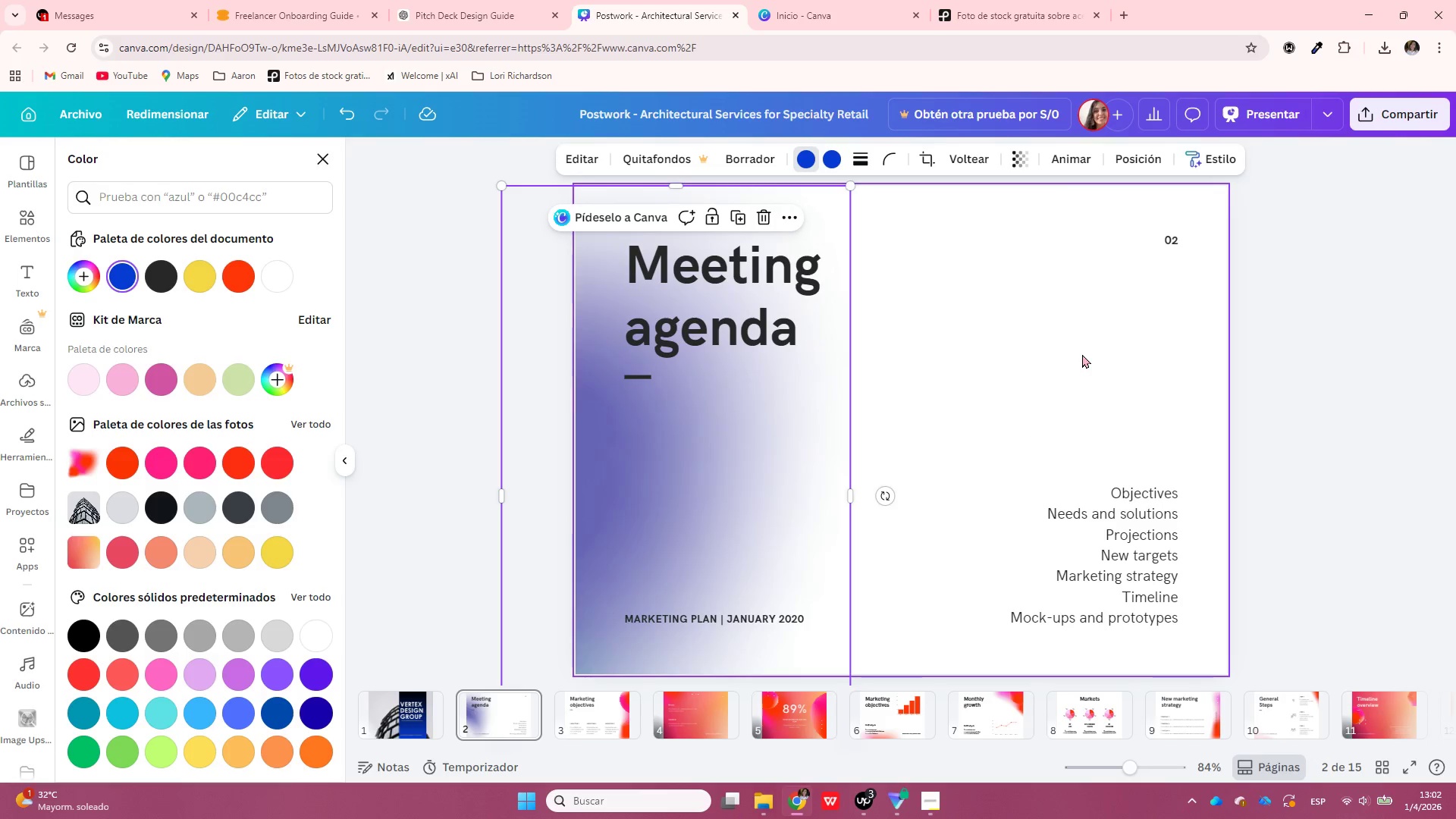 
left_click([1082, 354])
 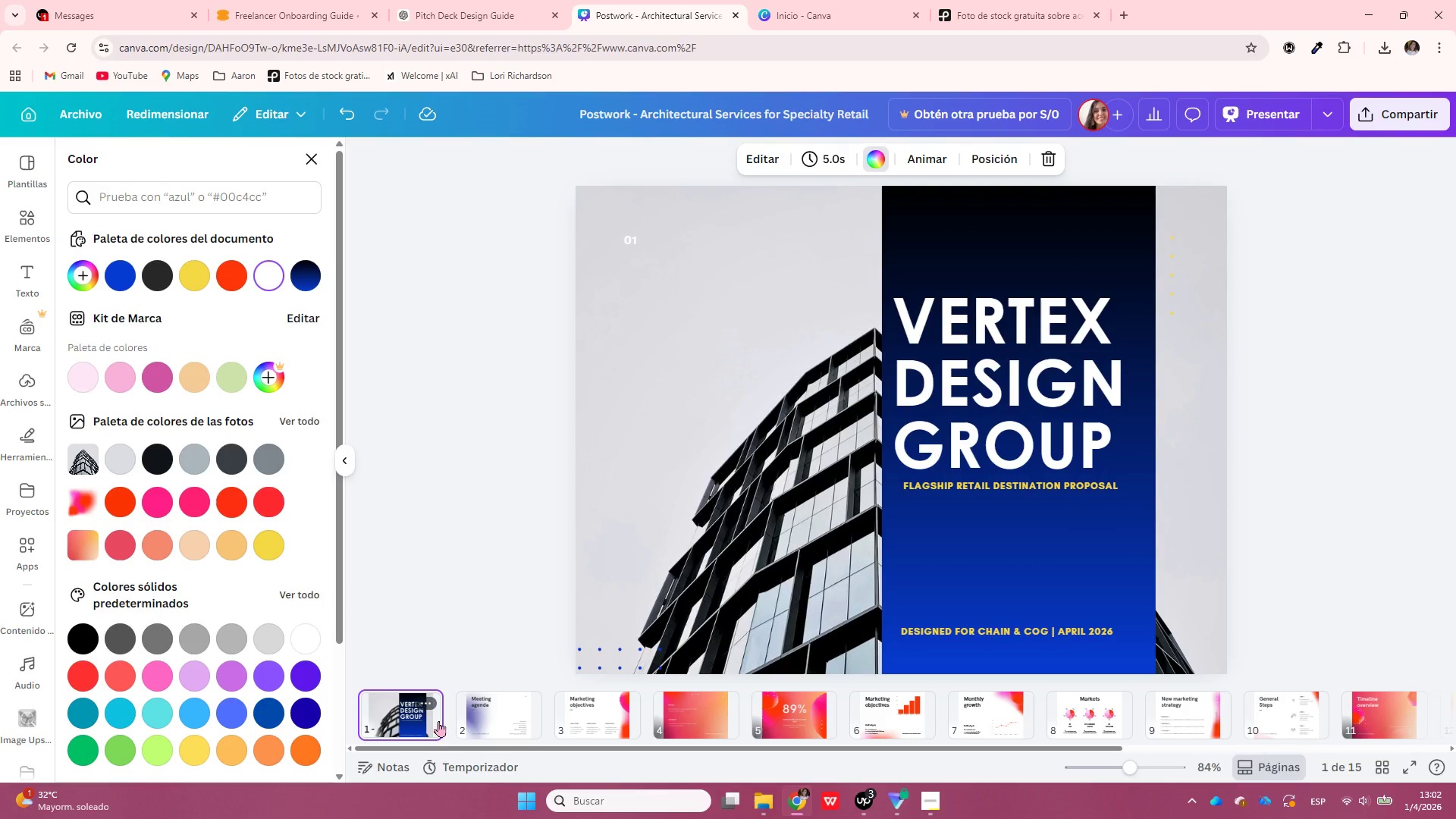 
left_click([493, 724])
 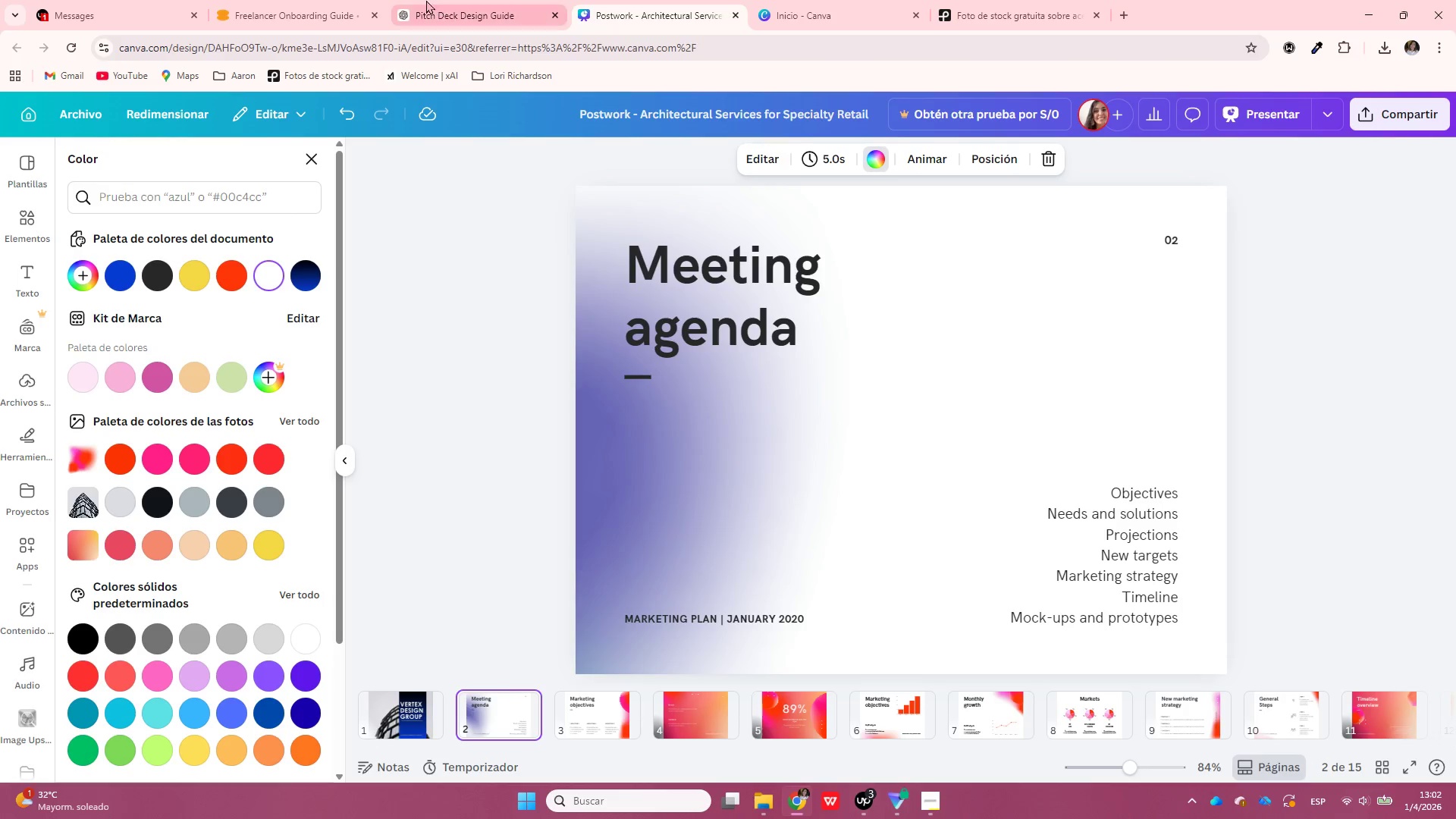 
left_click([426, 0])
 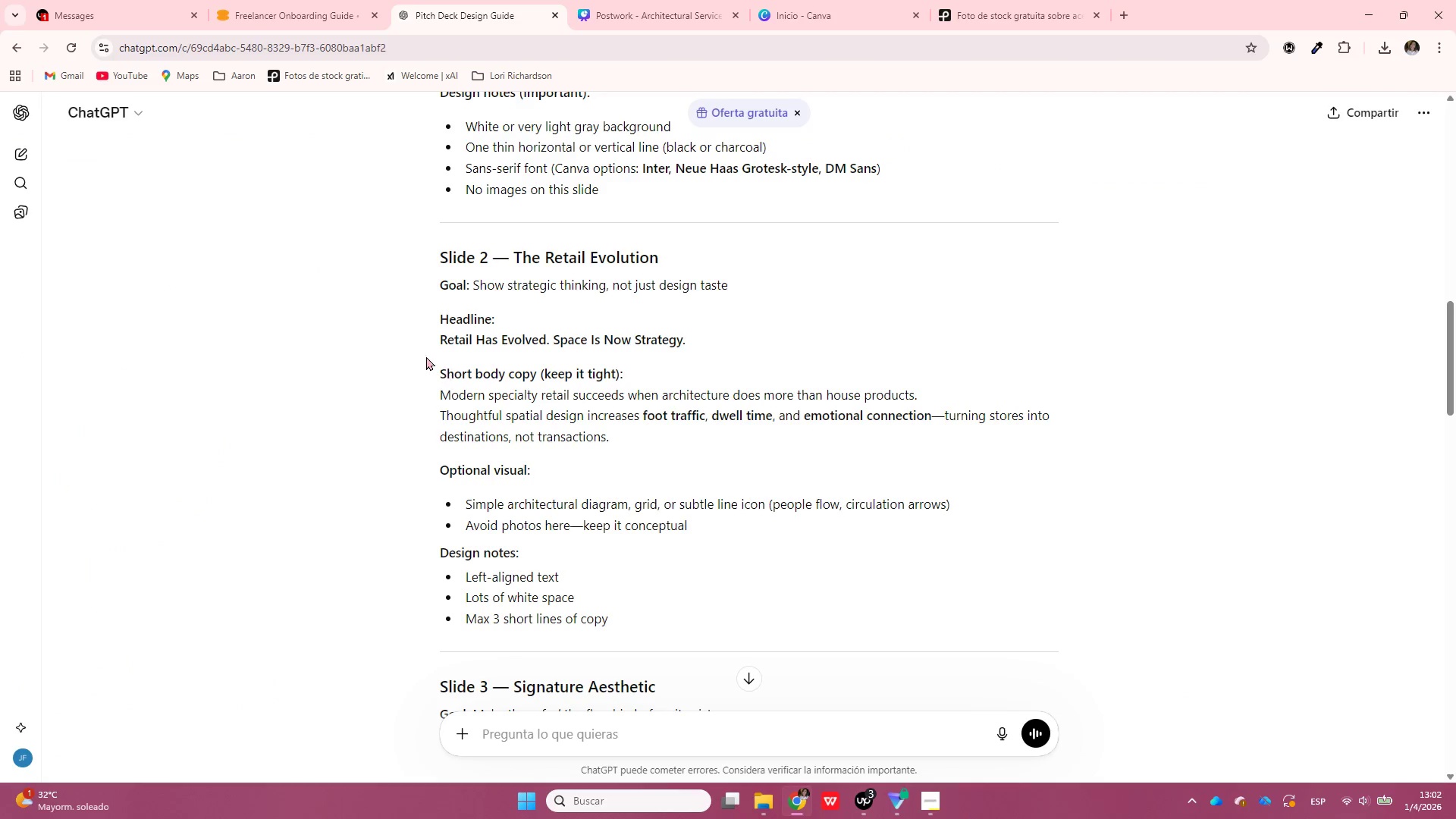 
left_click_drag(start_coordinate=[427, 343], to_coordinate=[758, 344])
 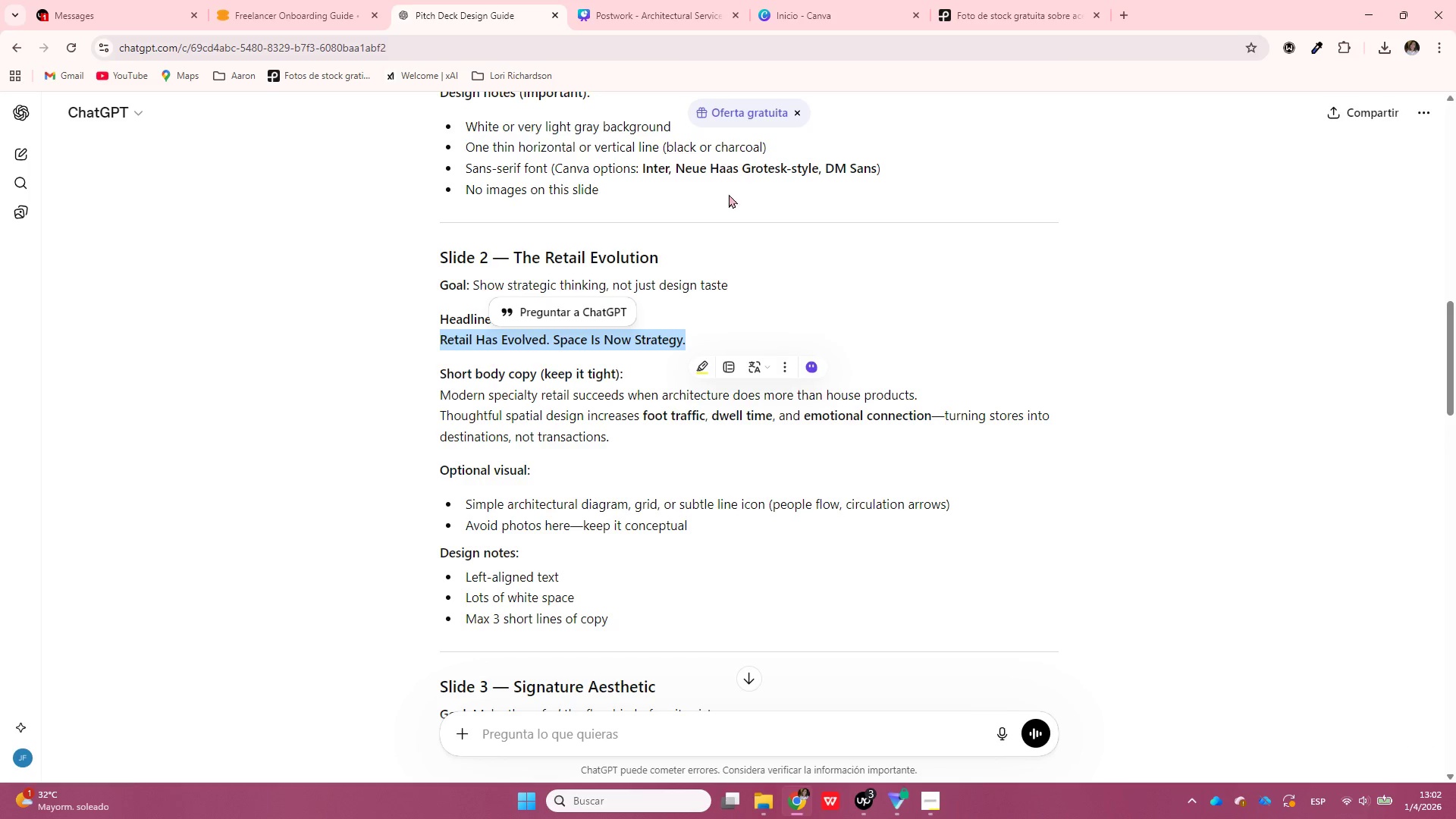 
key(Control+C)
 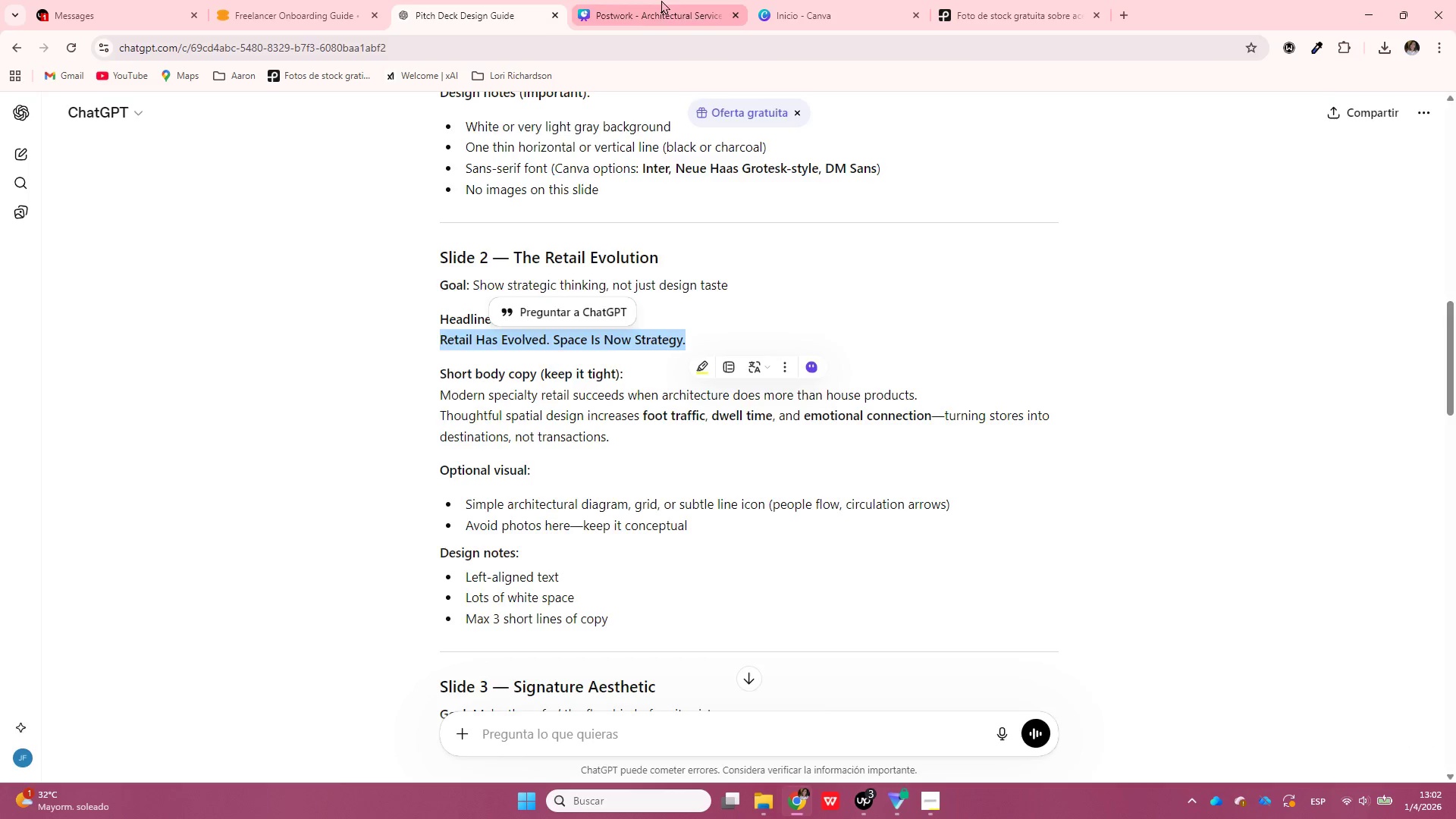 
left_click([661, 0])
 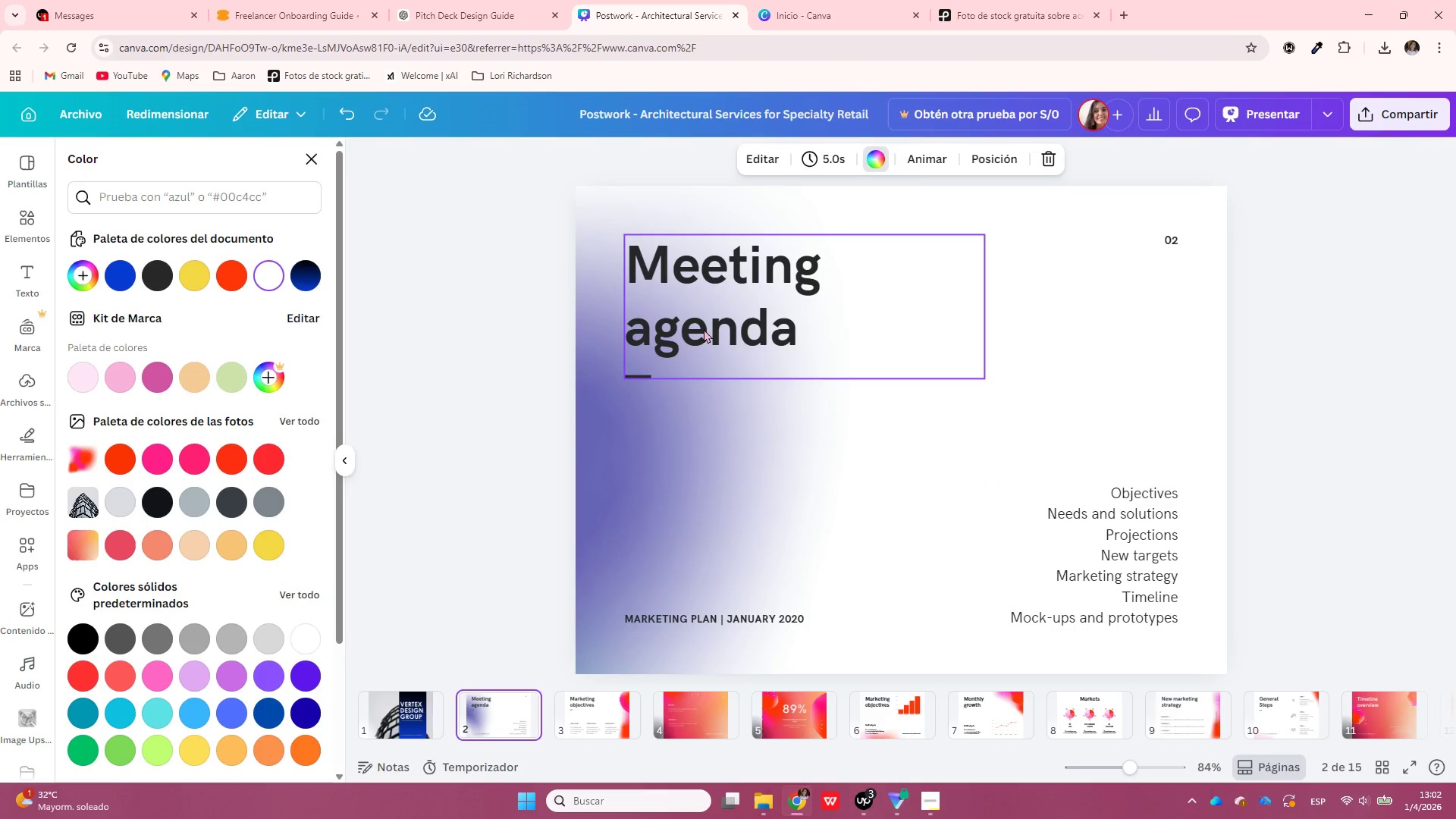 
double_click([699, 304])
 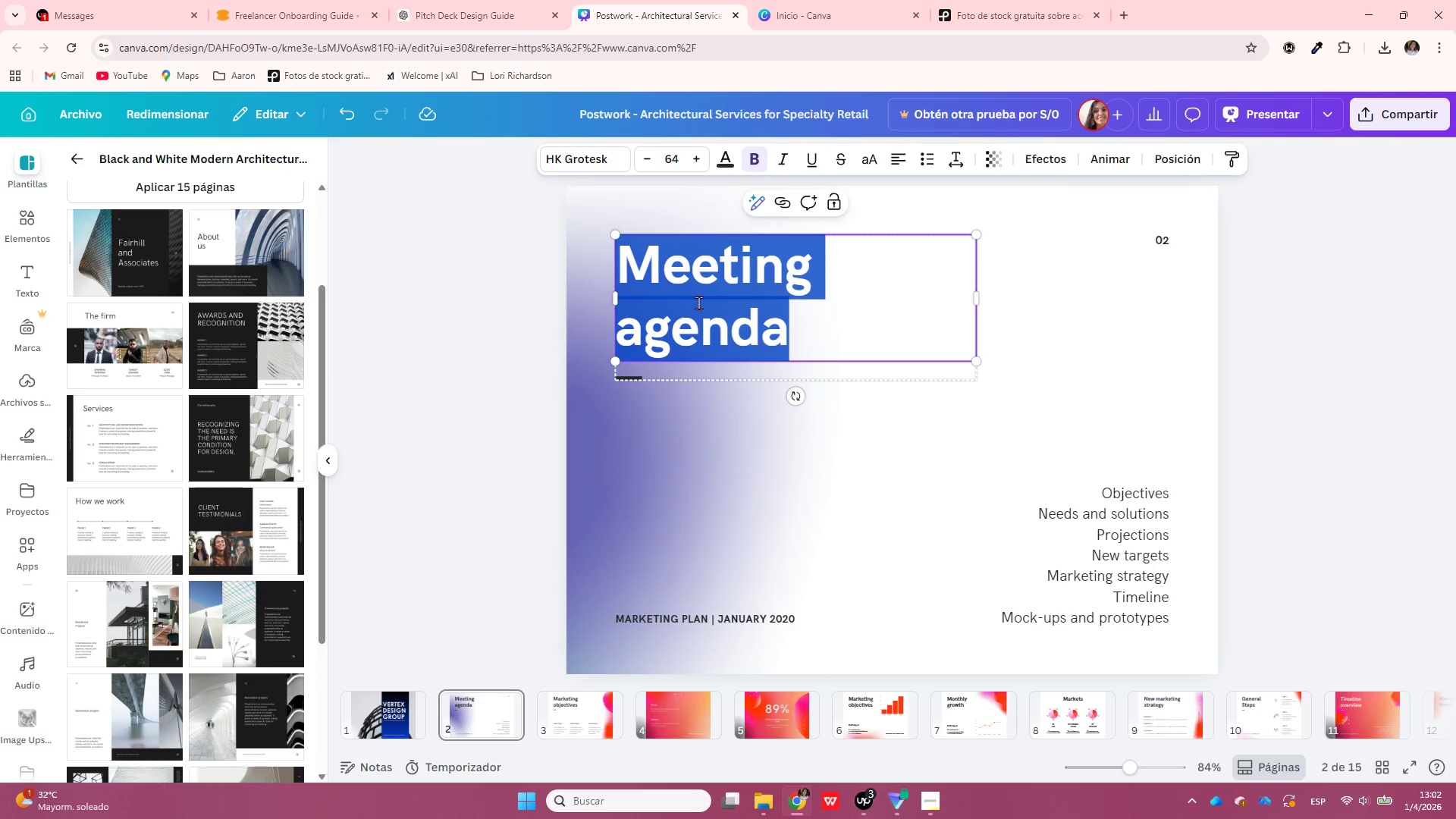 
key(Control+V)
 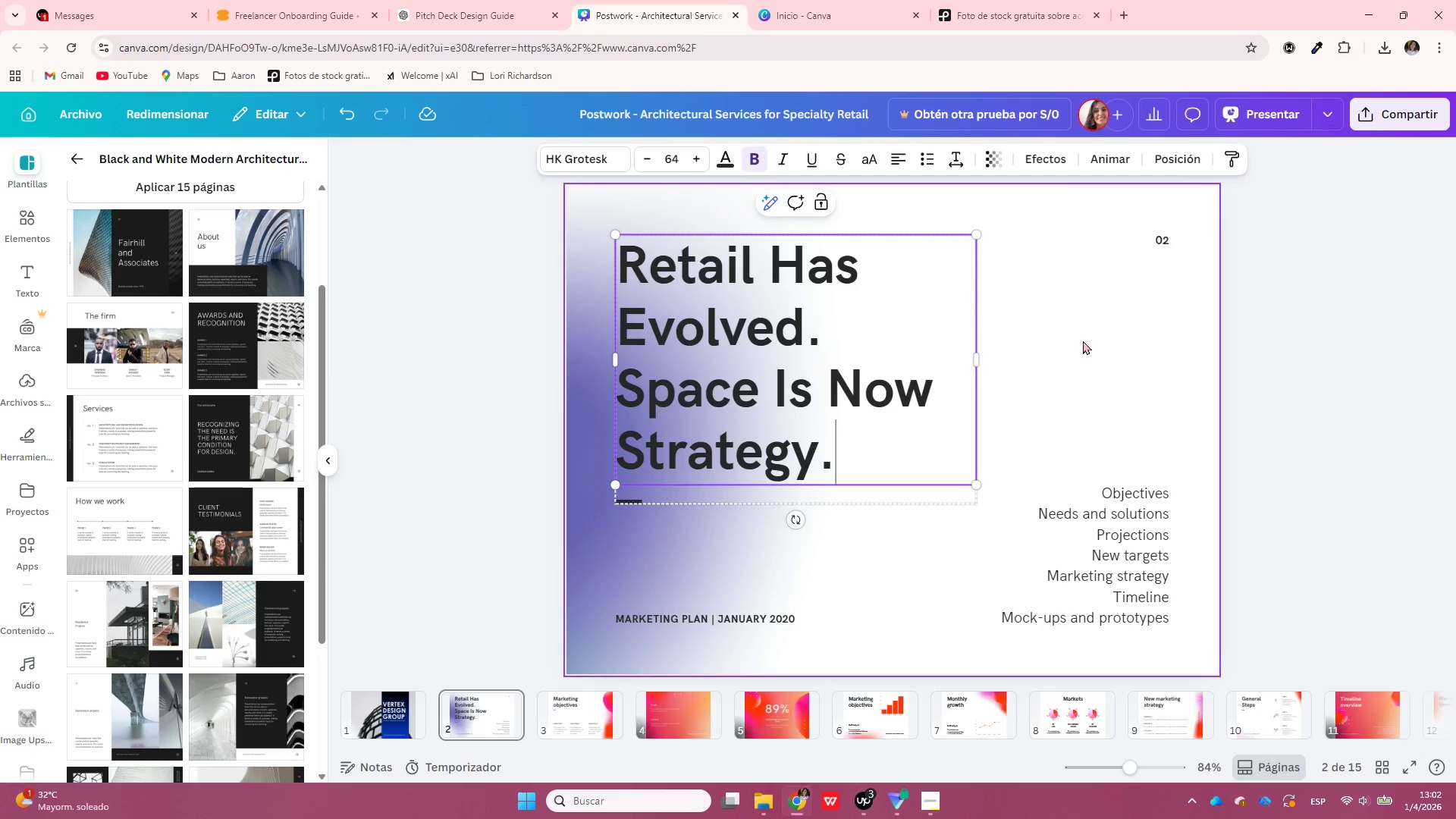 
left_click([1083, 340])
 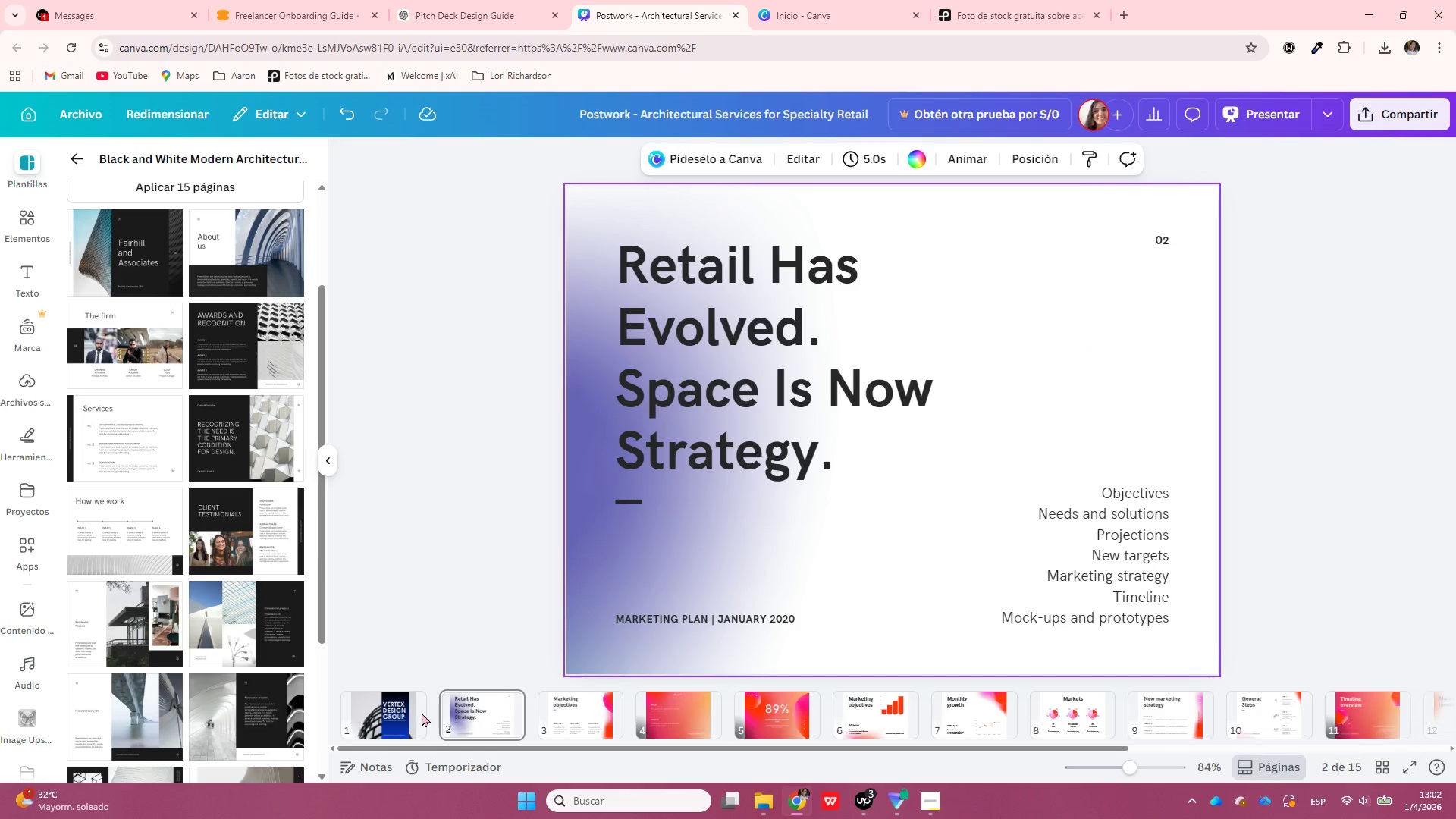 
left_click([380, 717])
 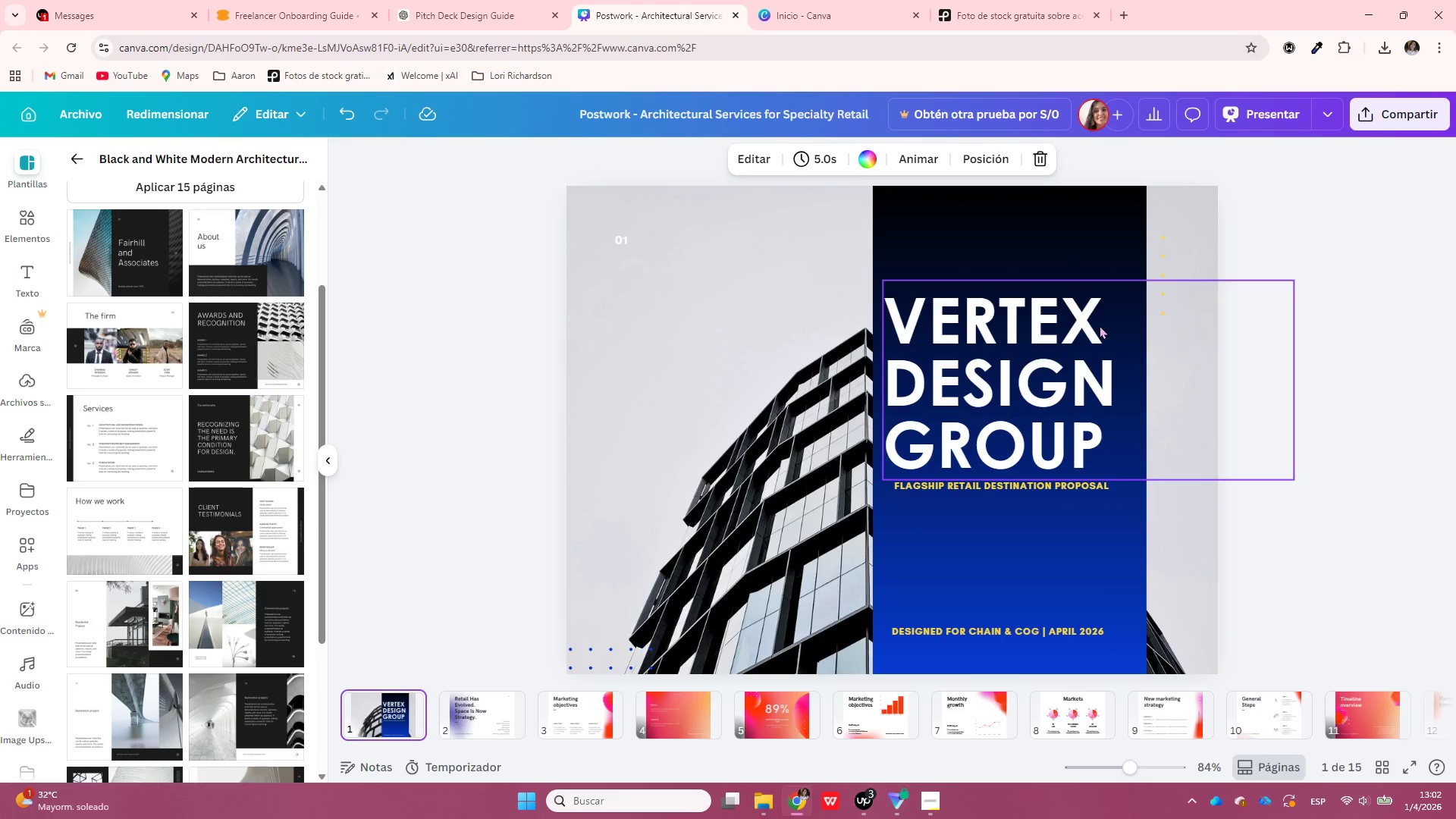 
left_click([1100, 325])
 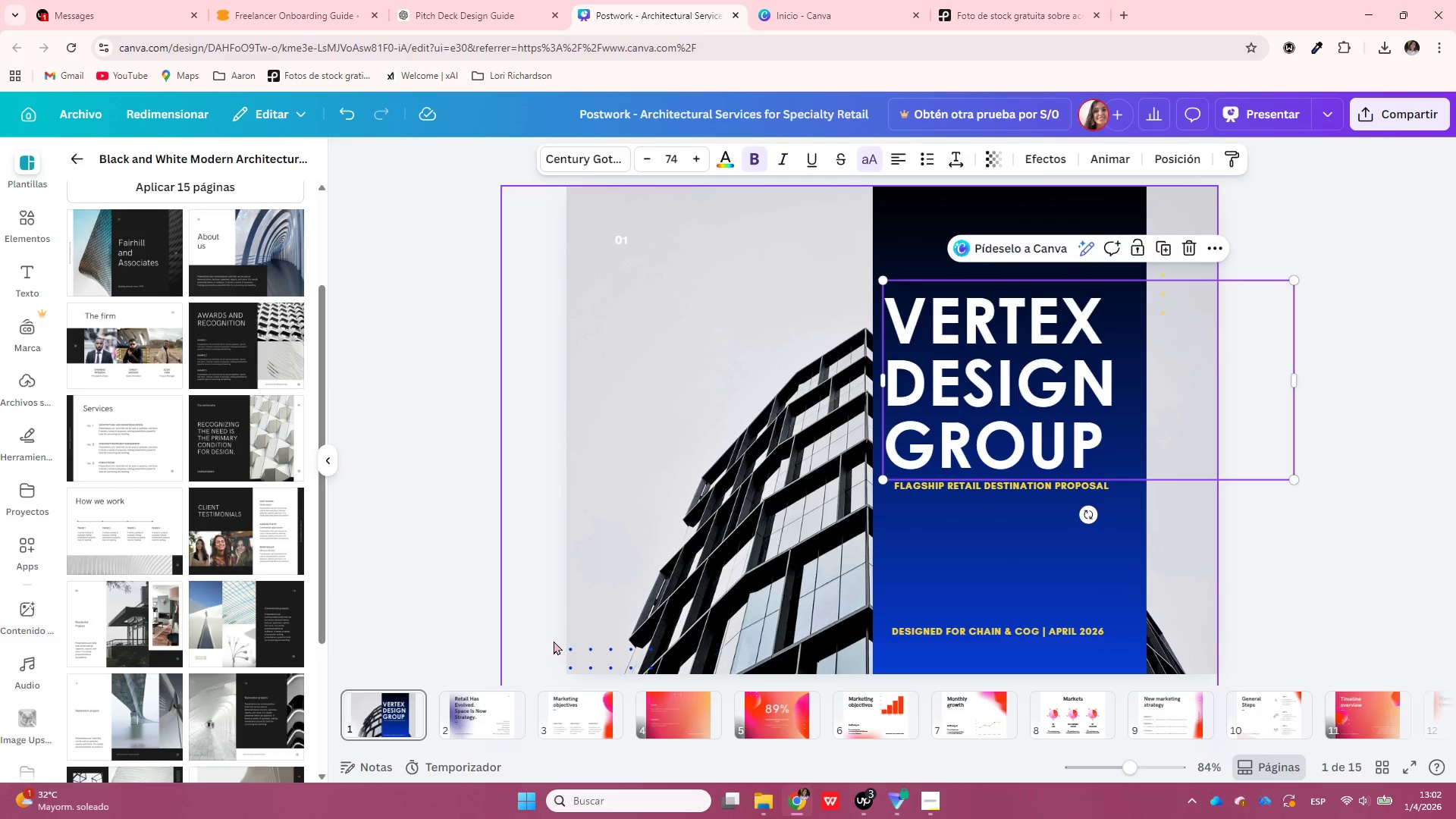 
left_click([475, 732])
 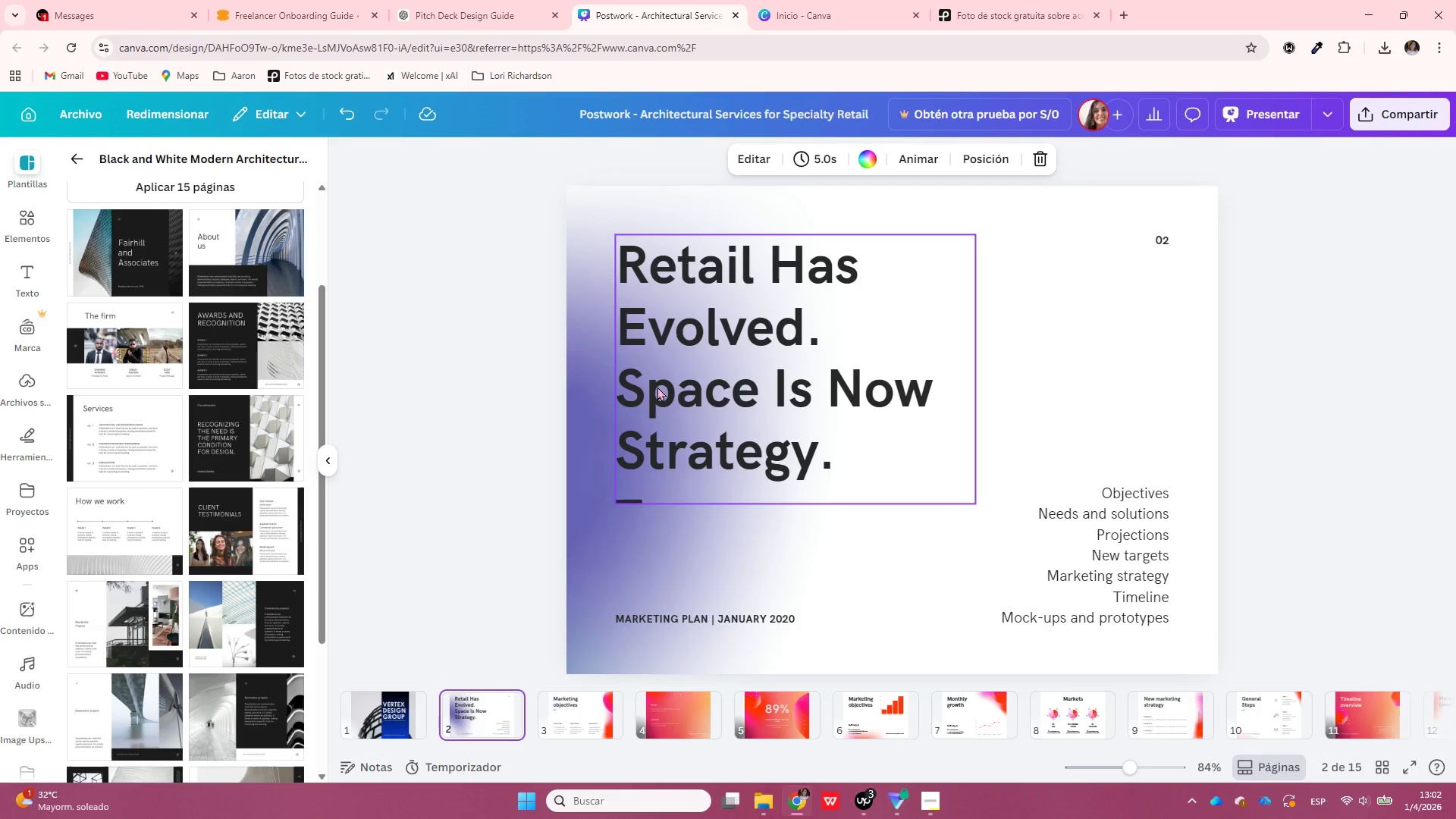 
left_click([657, 387])
 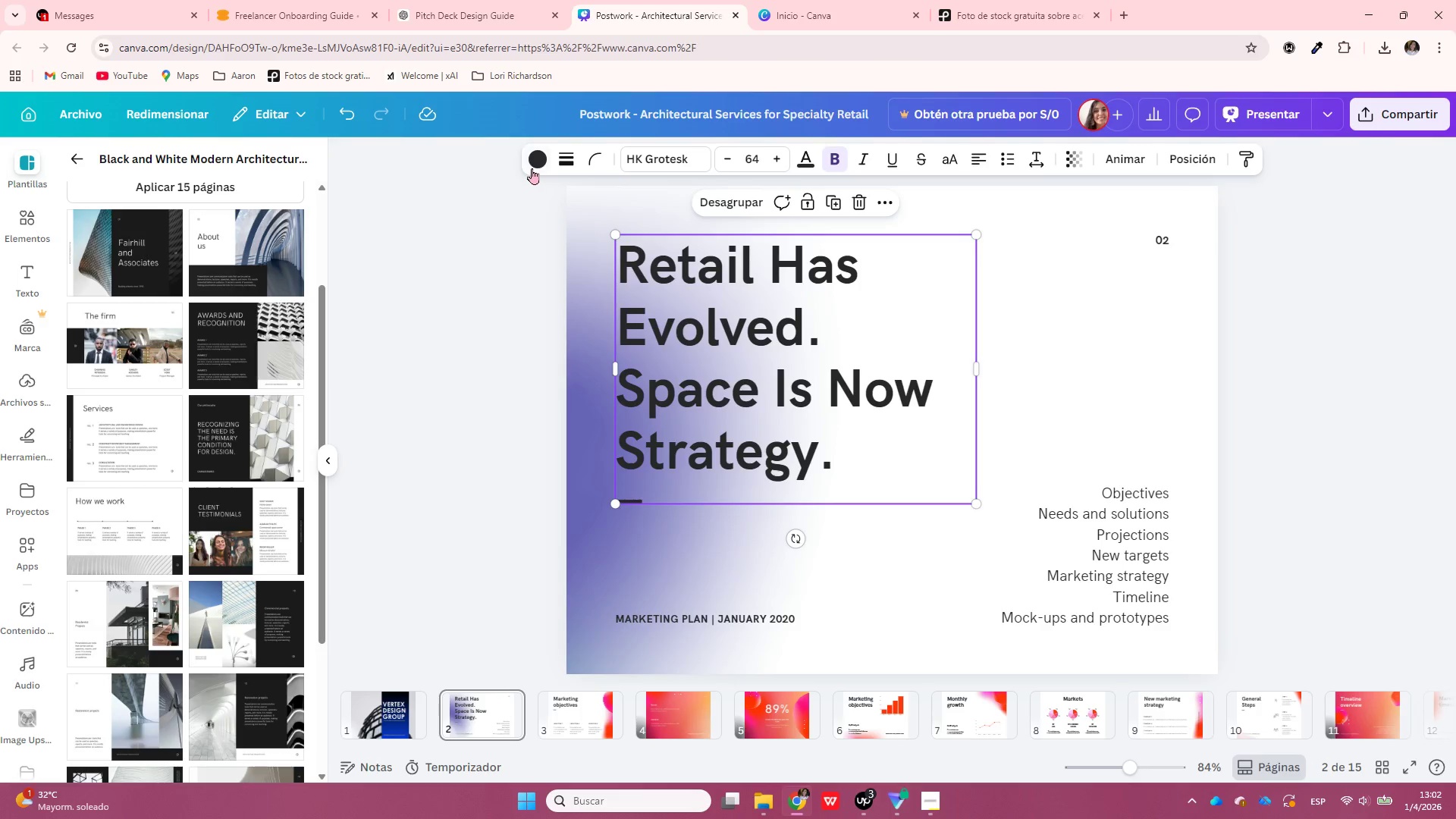 
left_click([548, 158])
 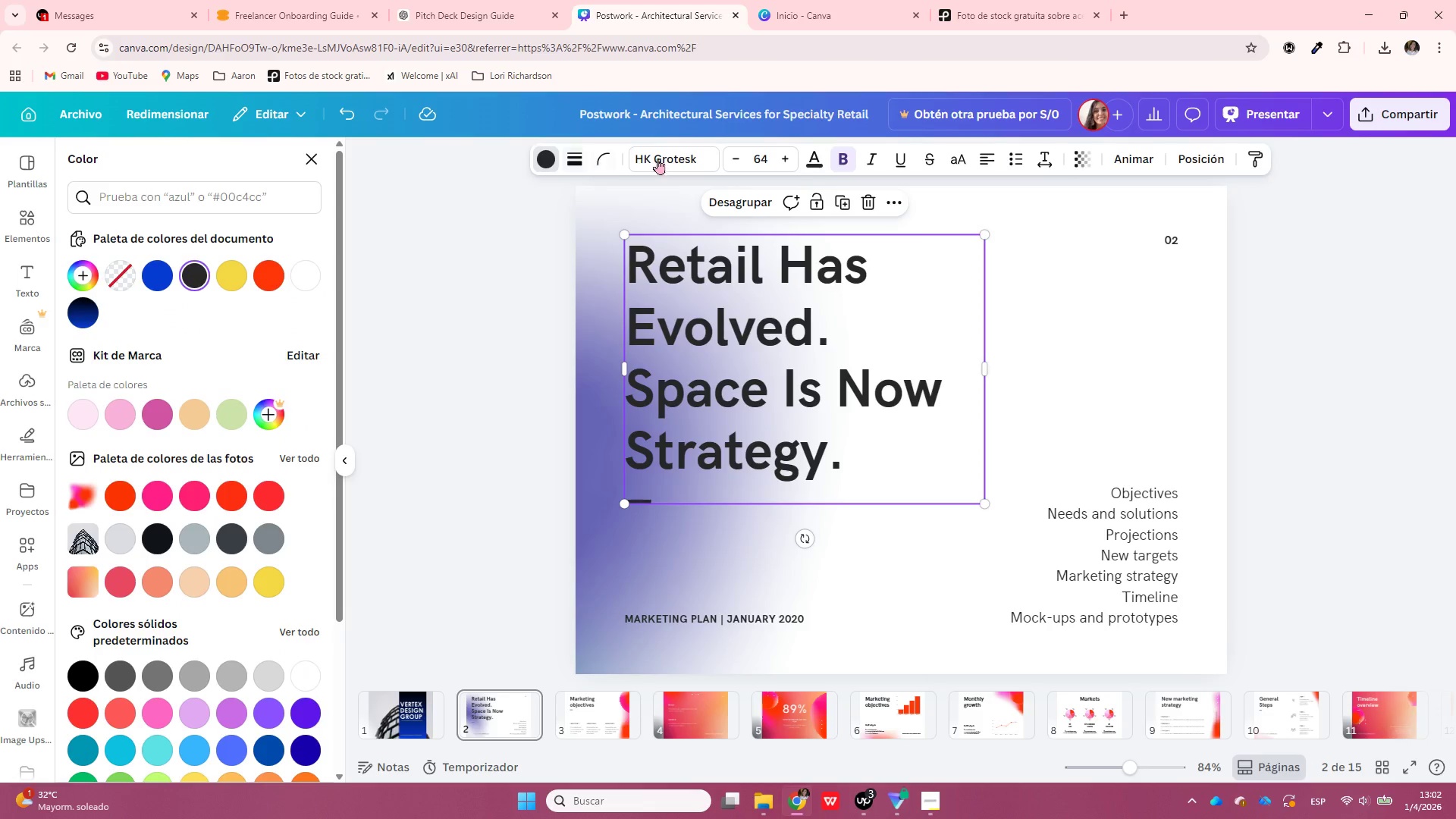 
left_click([677, 158])
 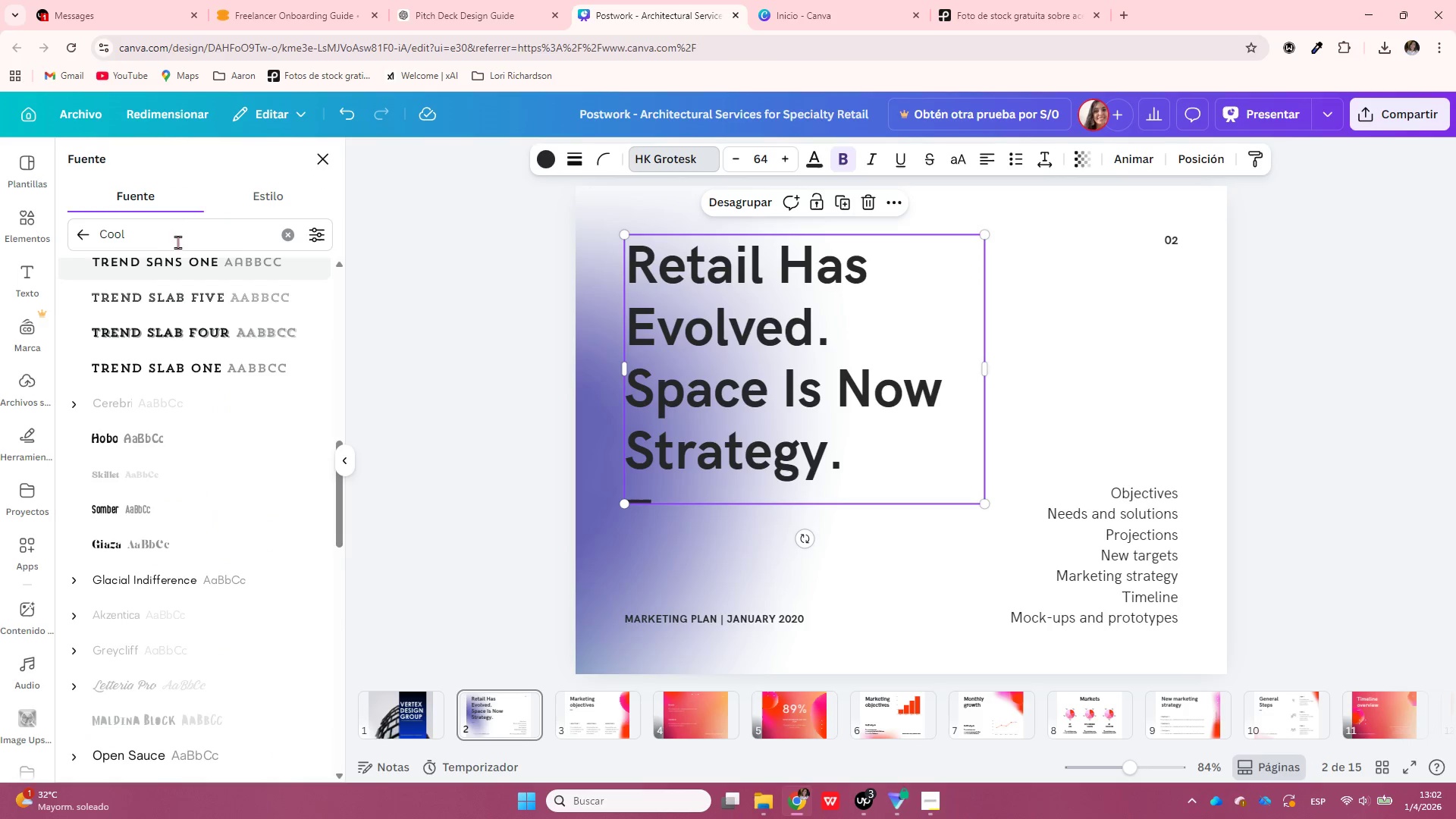 
double_click([180, 235])
 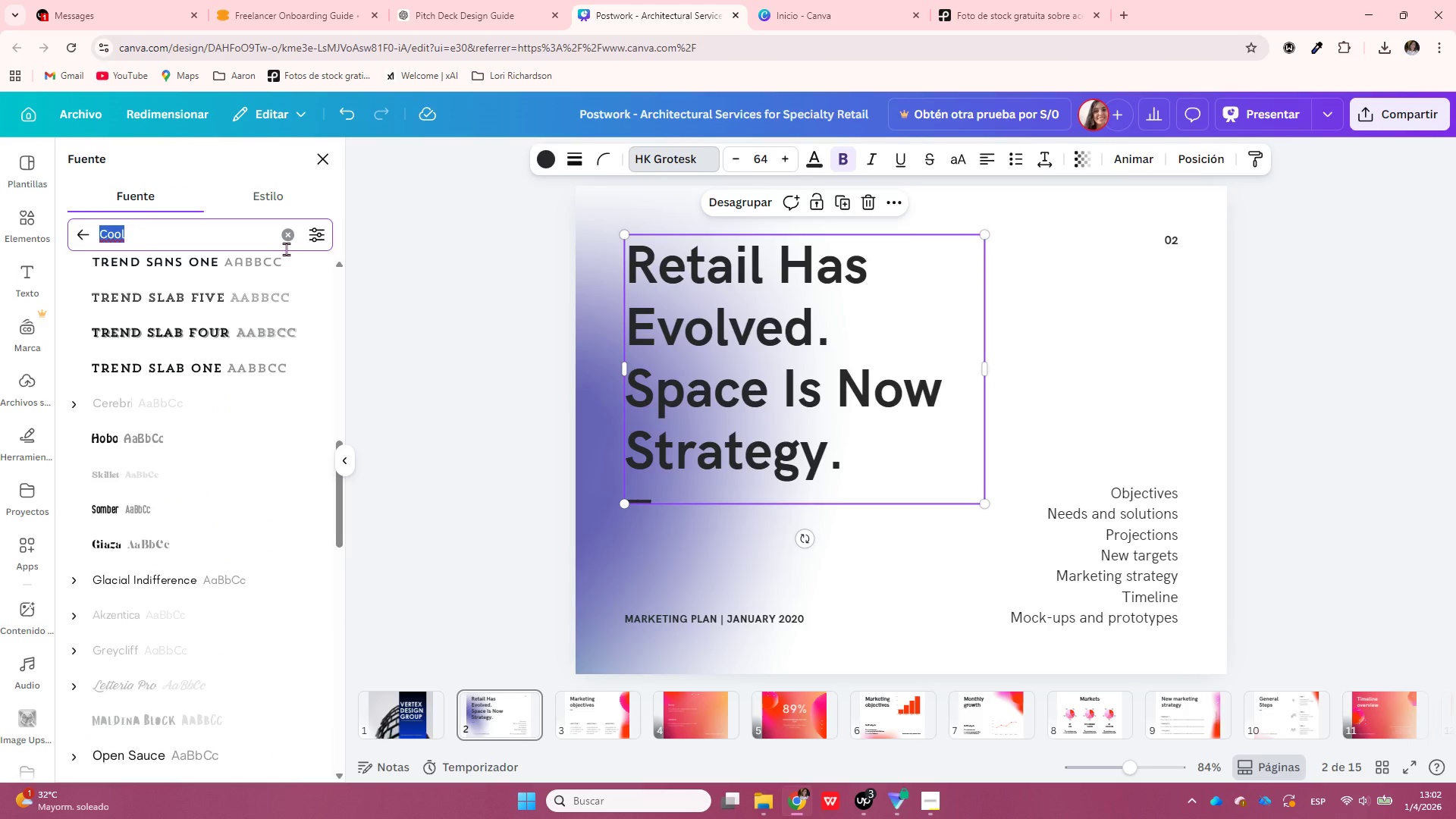 
type(glacial)
 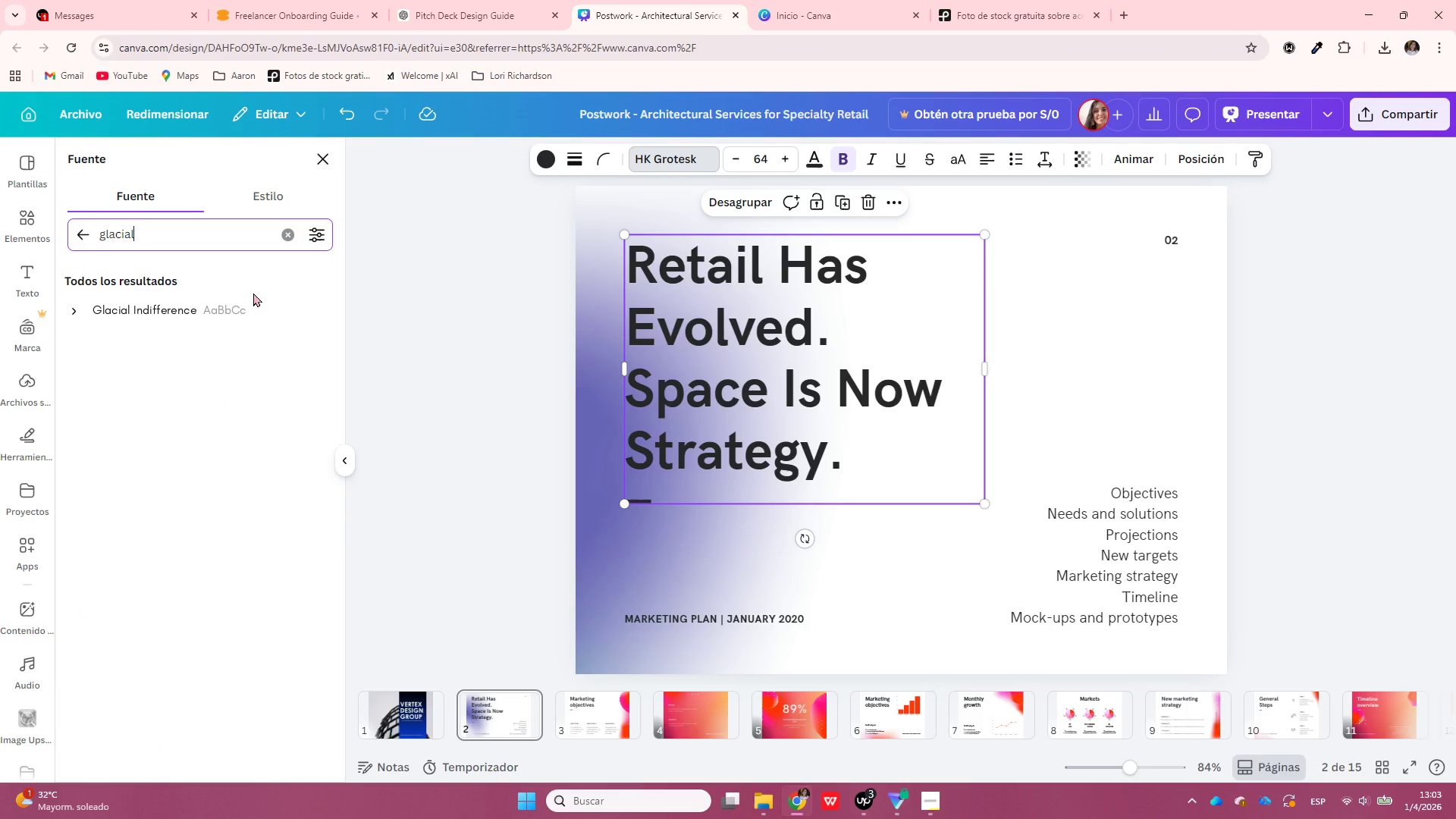 
left_click([228, 309])
 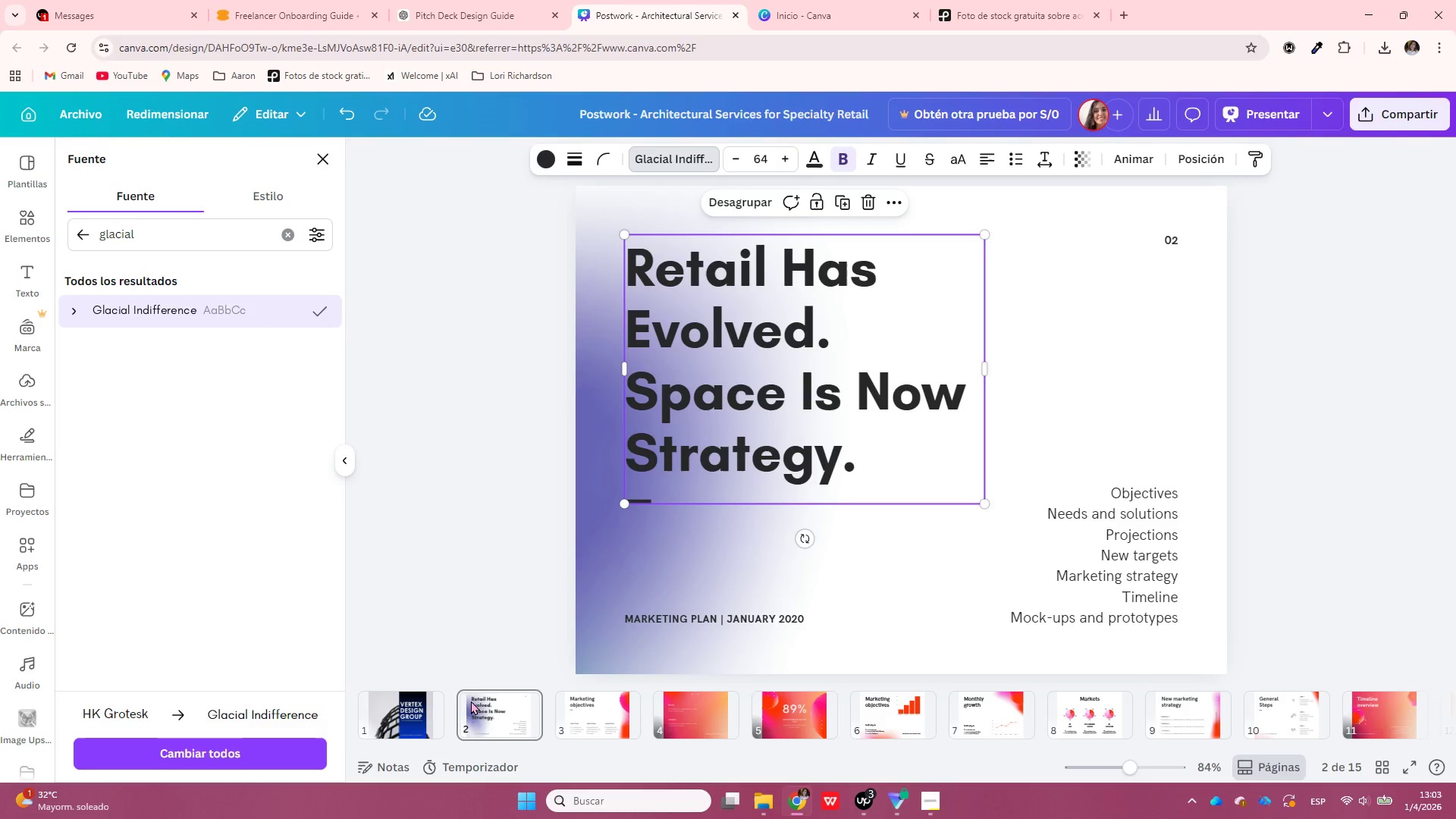 
left_click([407, 711])
 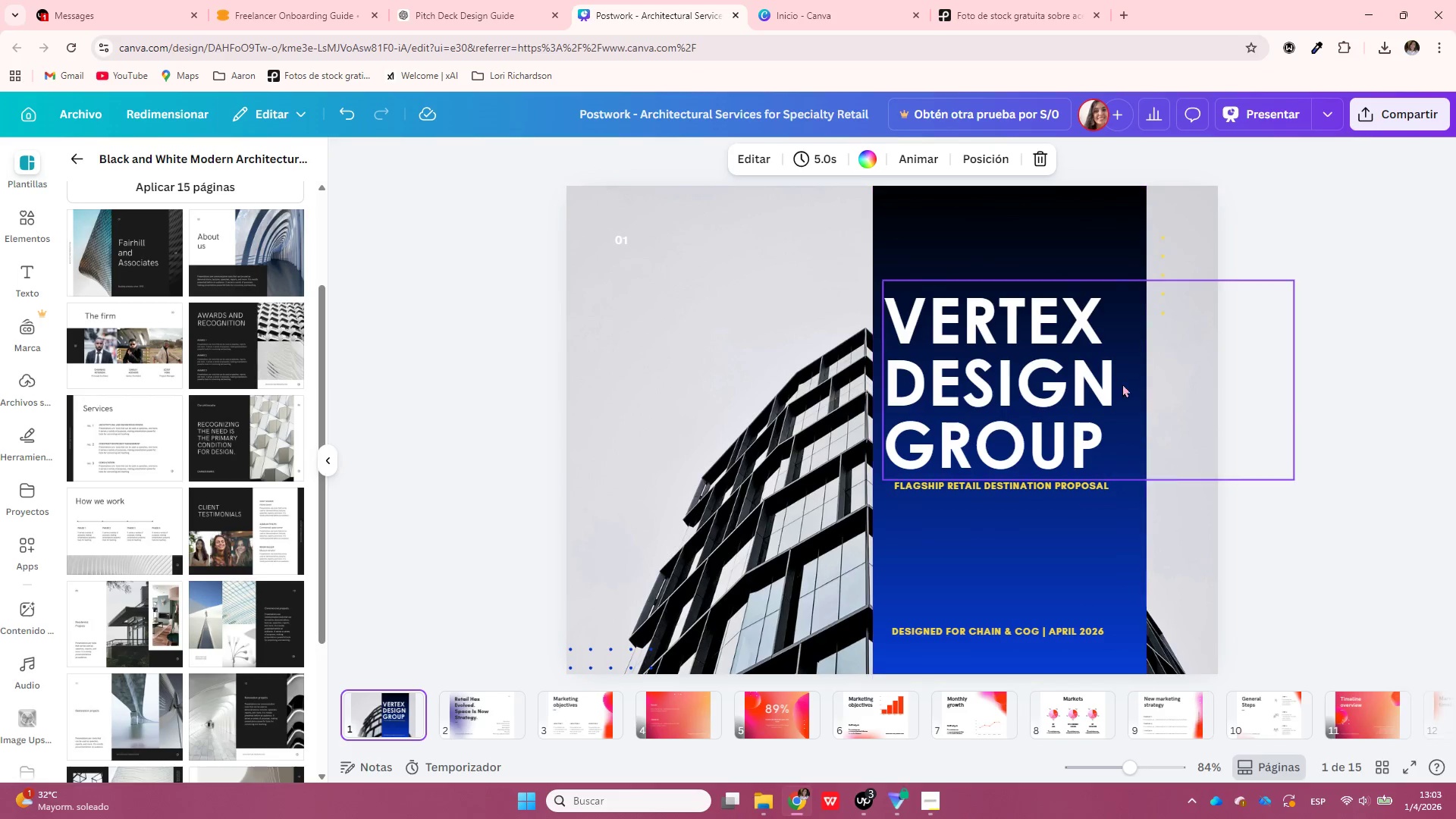 
left_click([1094, 359])
 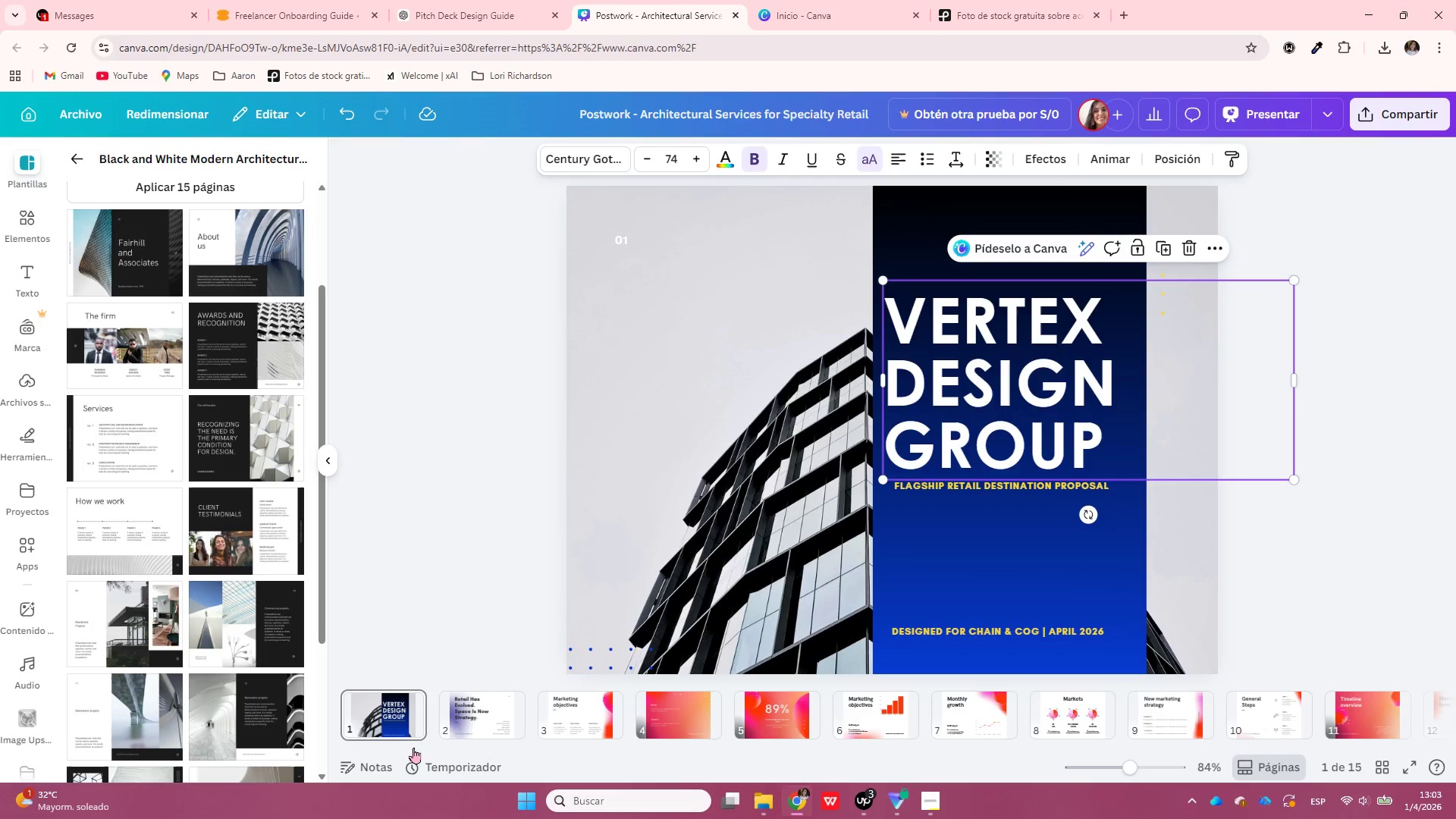 
left_click([446, 721])
 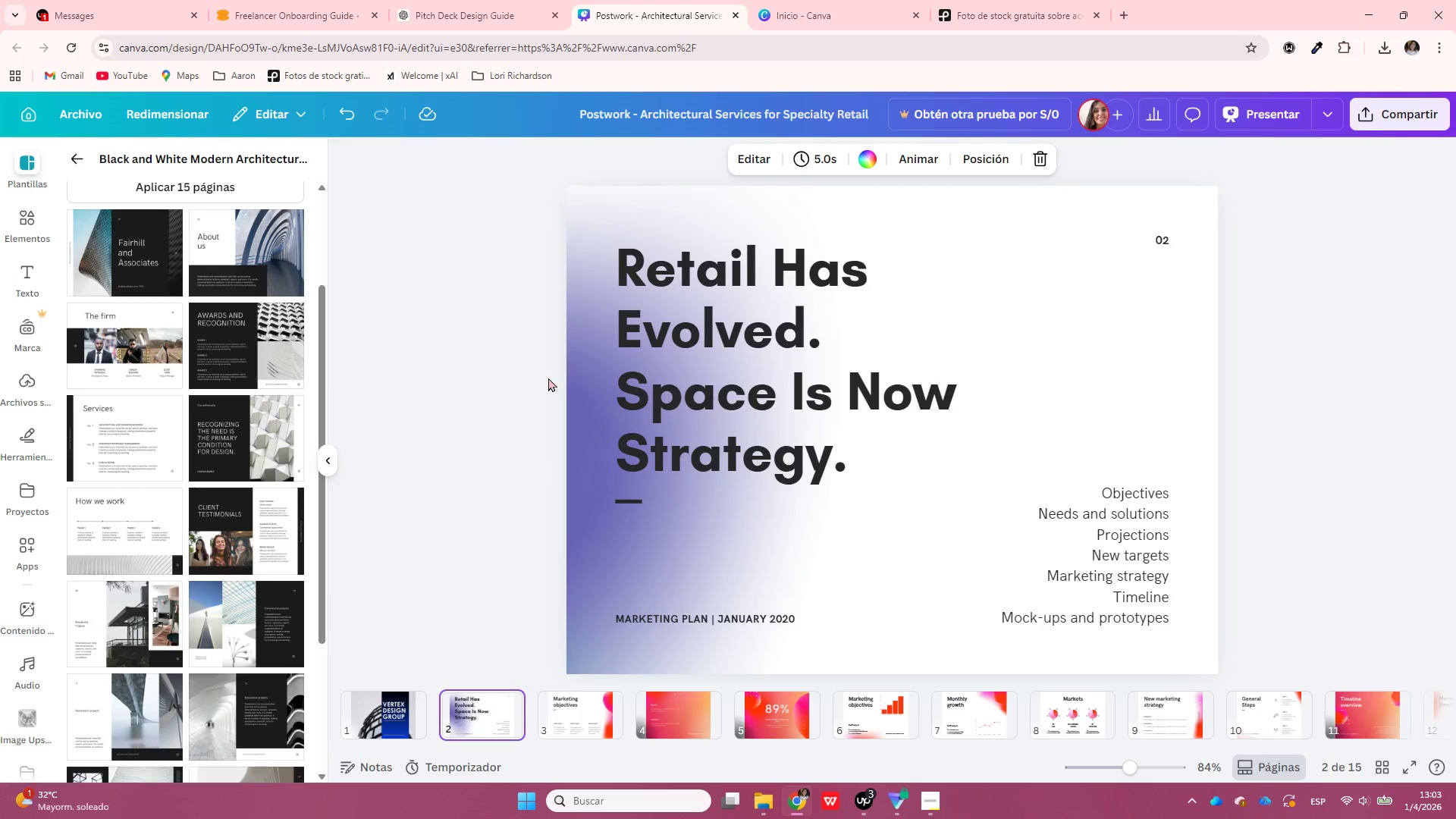 
left_click([717, 347])
 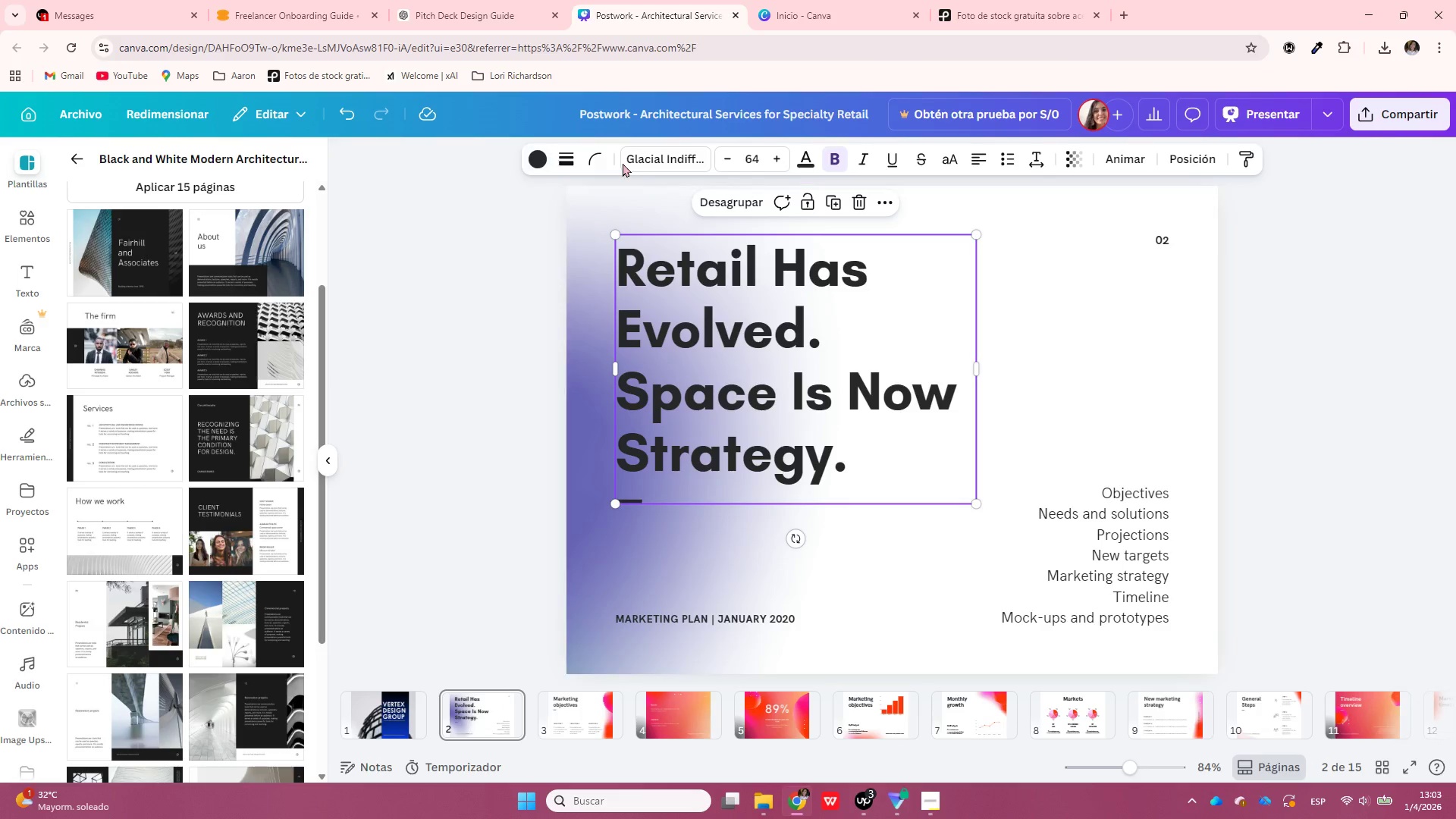 
left_click([635, 159])
 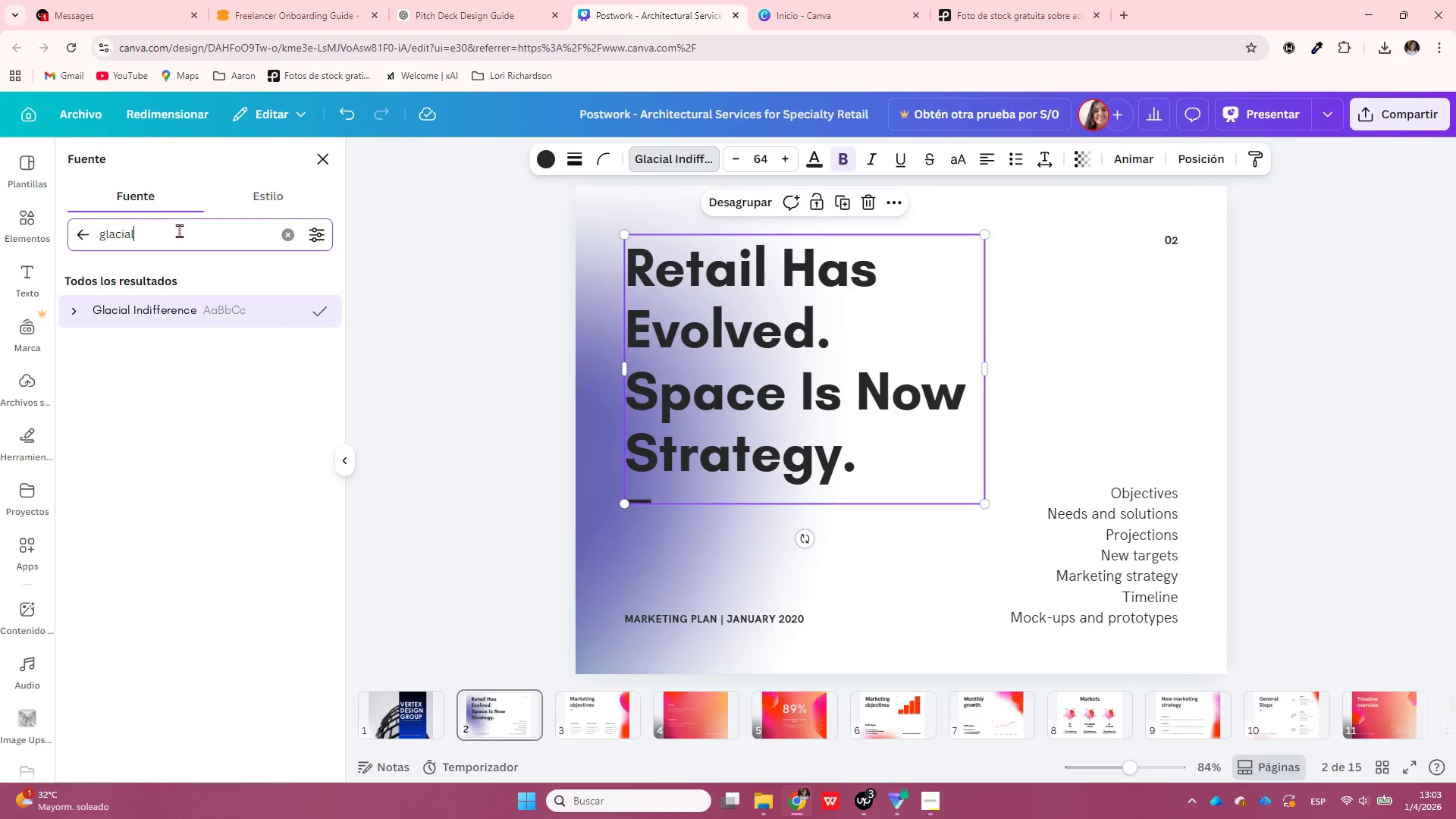 
double_click([180, 231])
 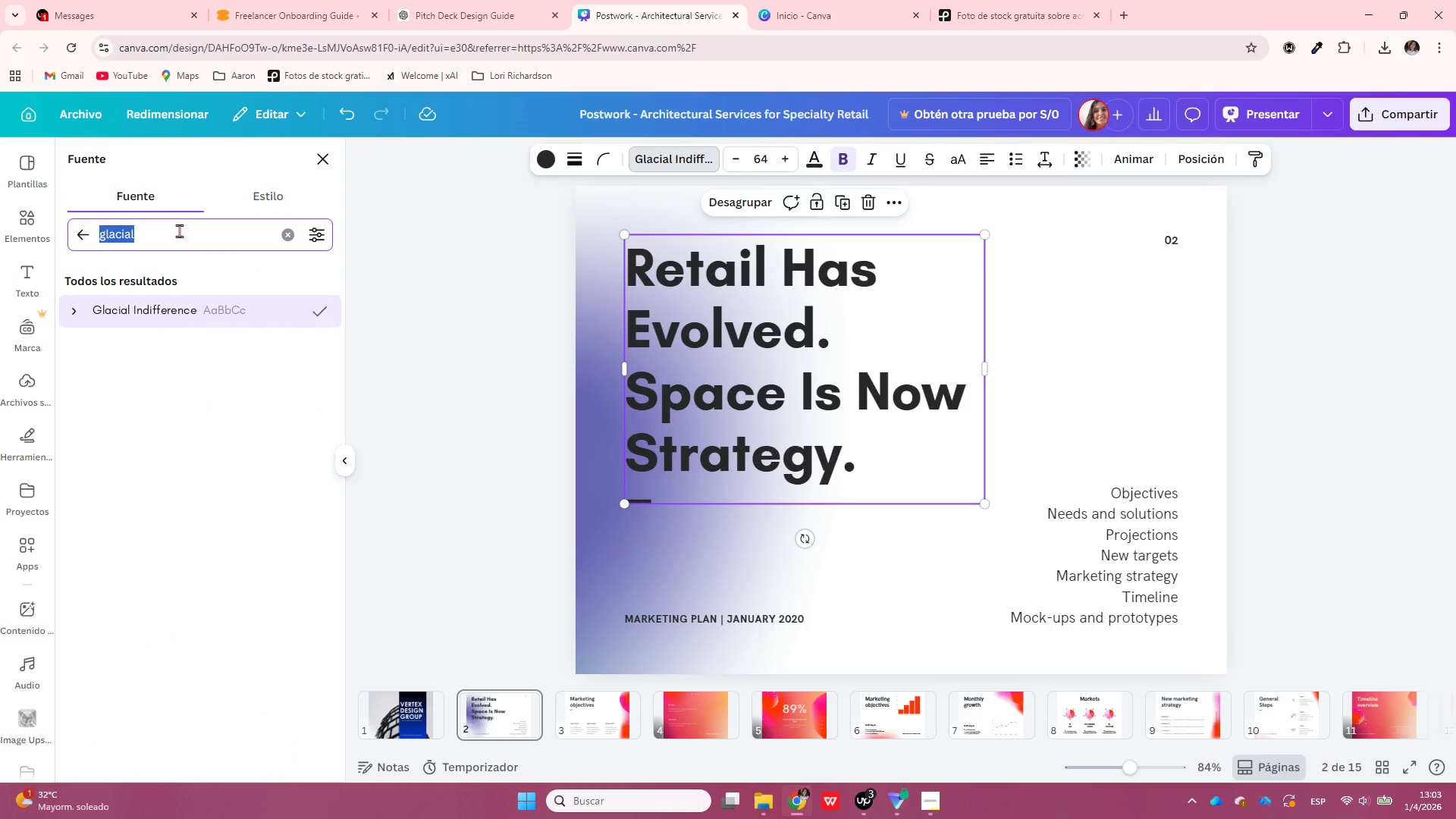 
type(century)
 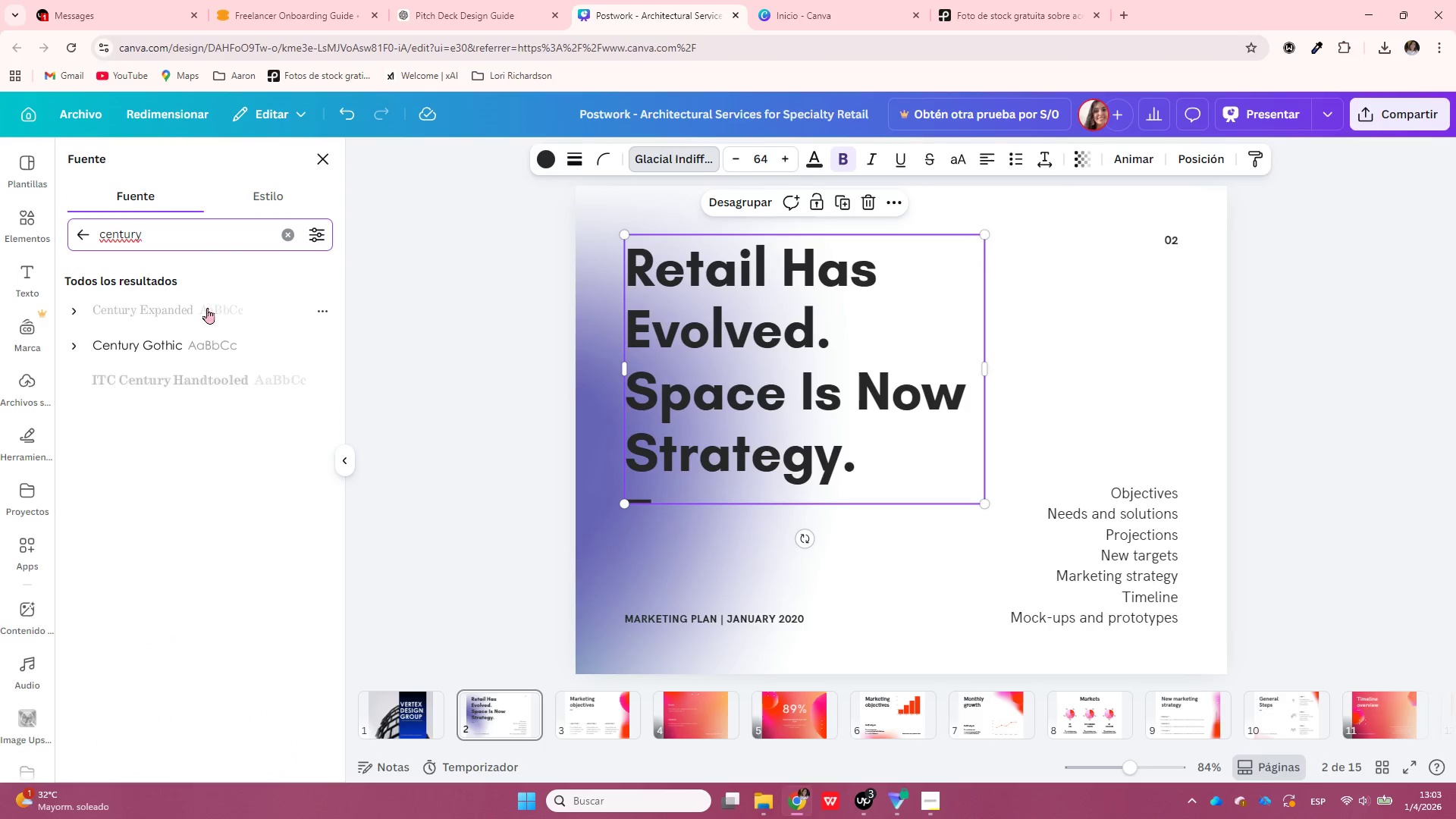 
left_click([219, 334])